 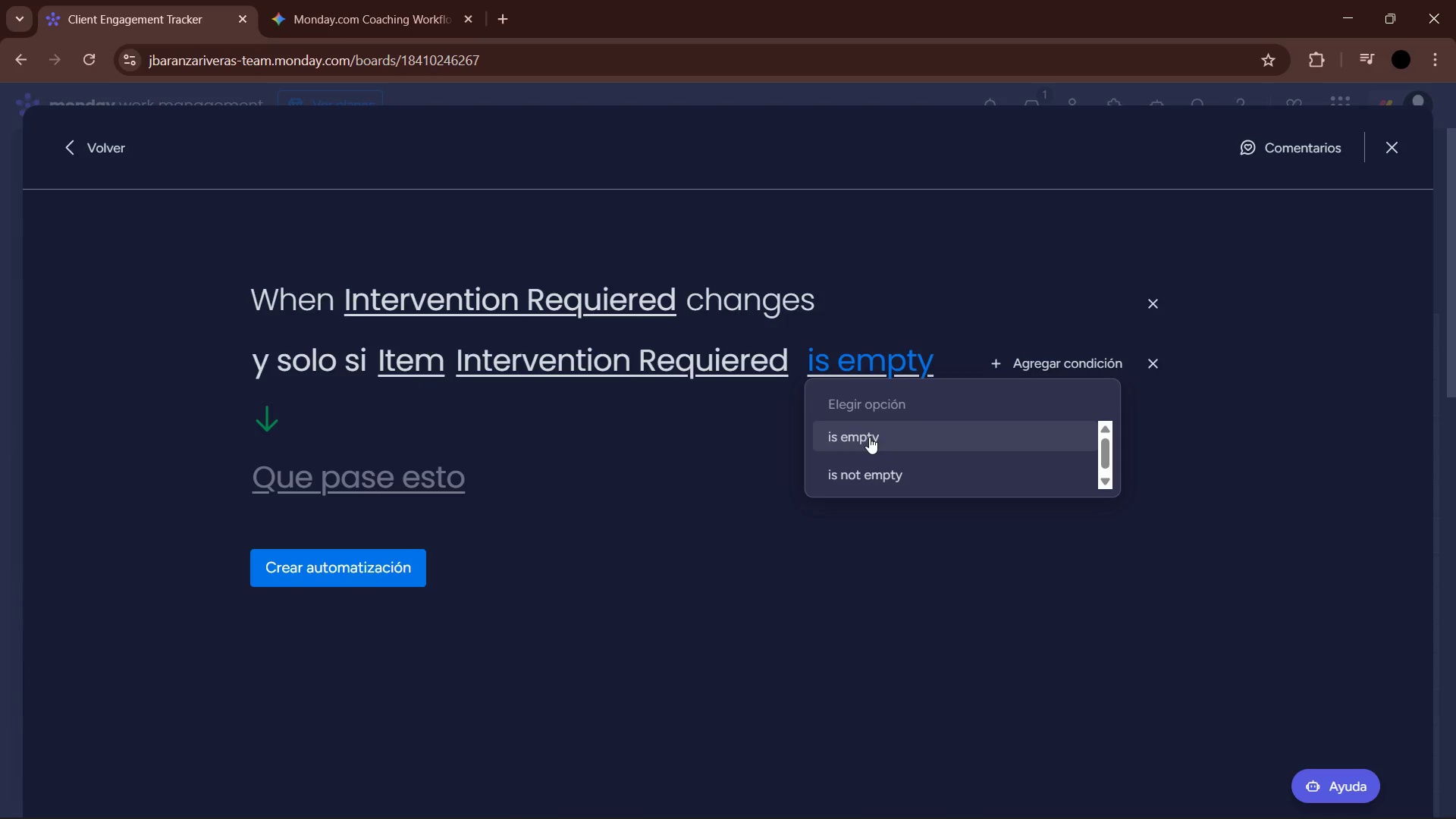 
left_click([883, 469])
 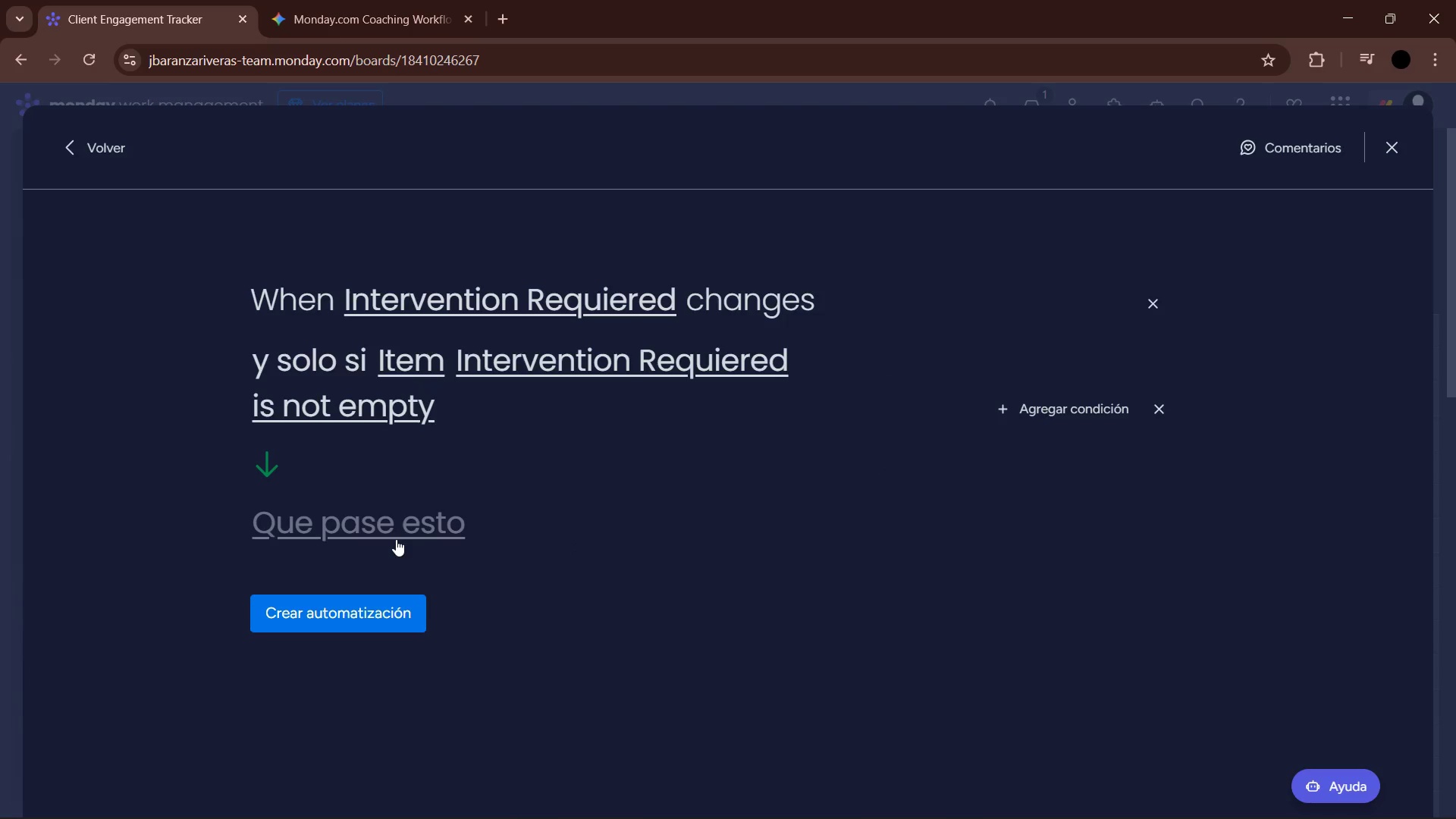 
left_click([396, 539])
 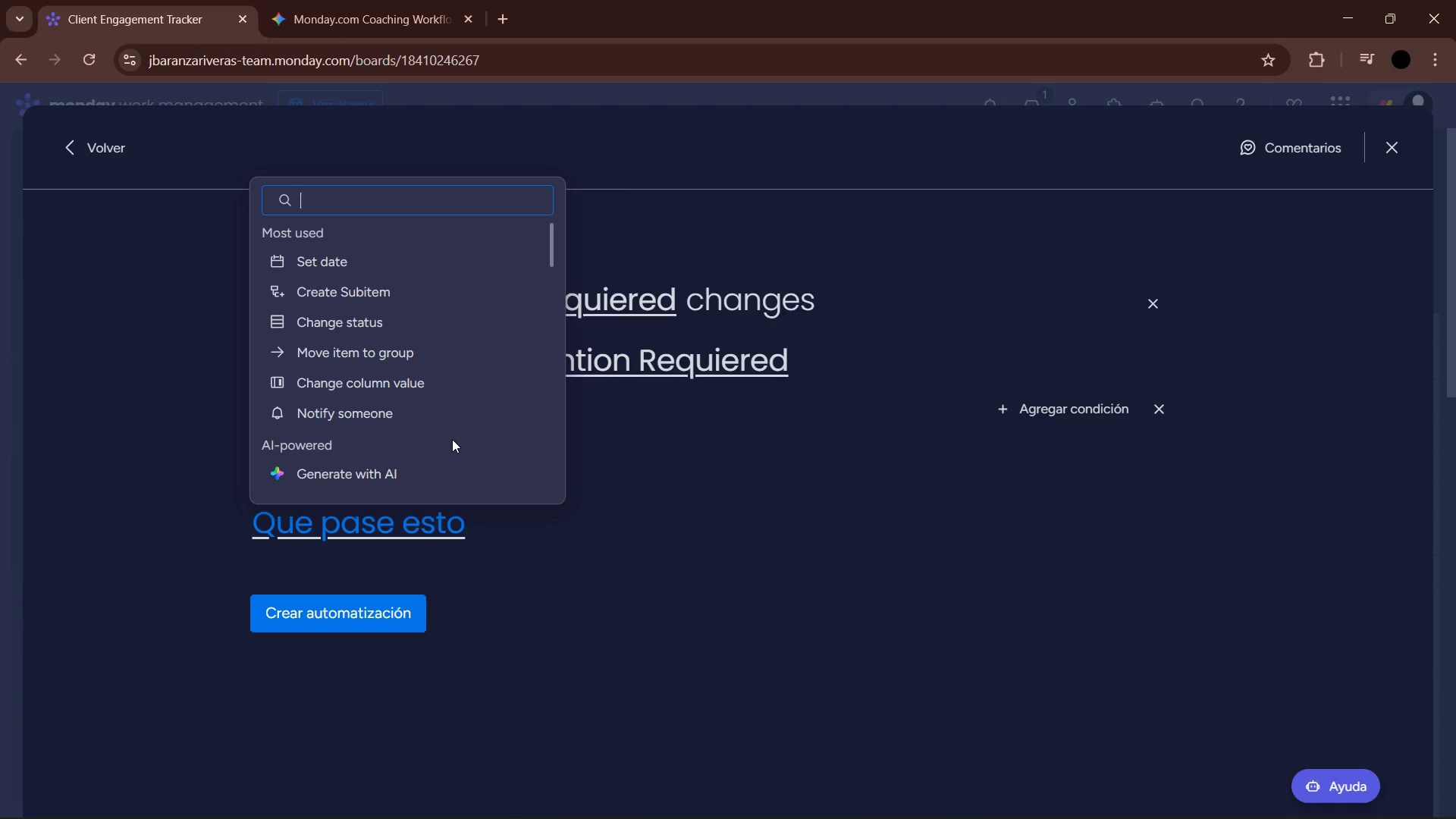 
left_click([372, 302])
 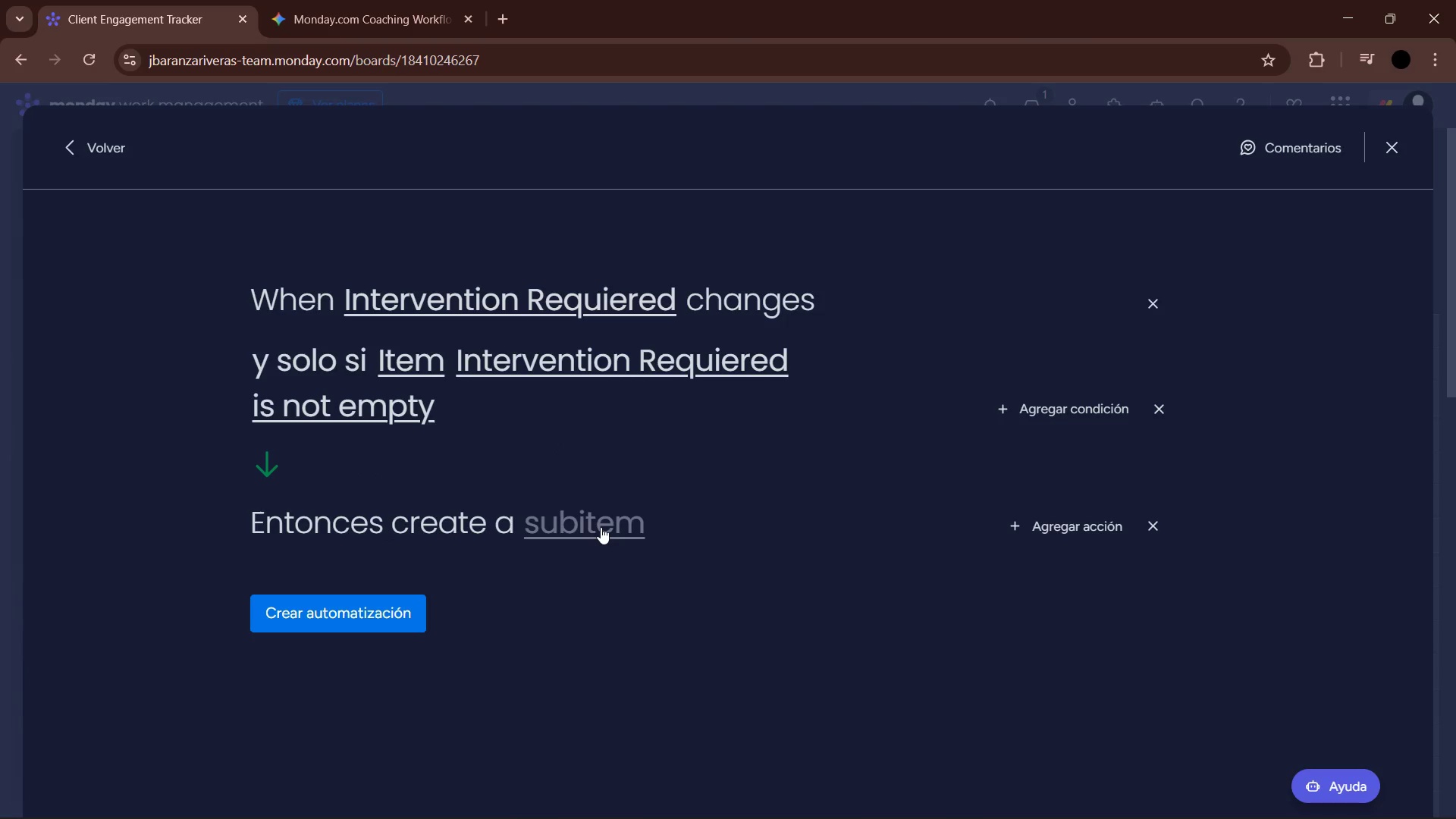 
left_click([601, 527])
 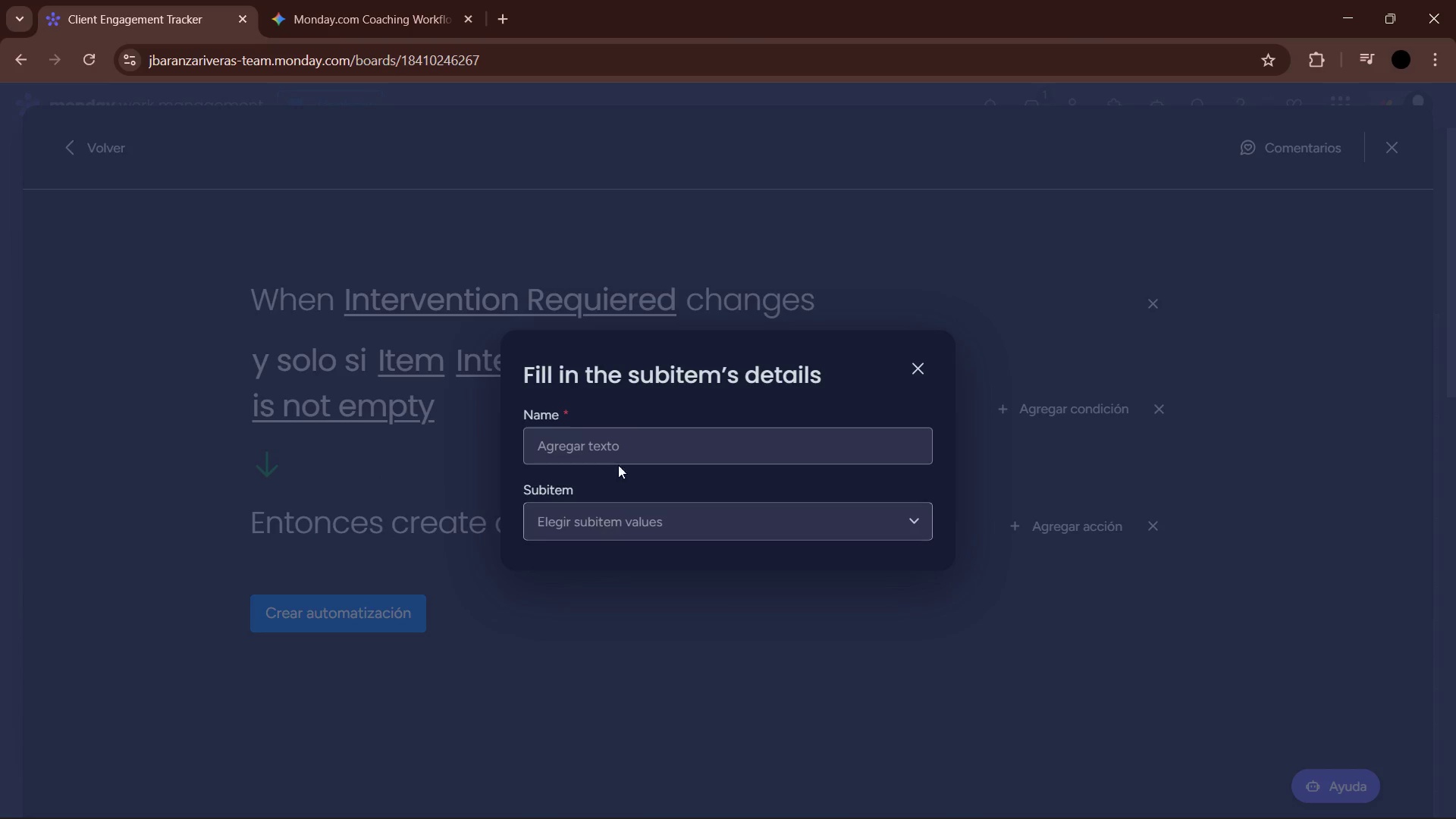 
left_click([623, 451])
 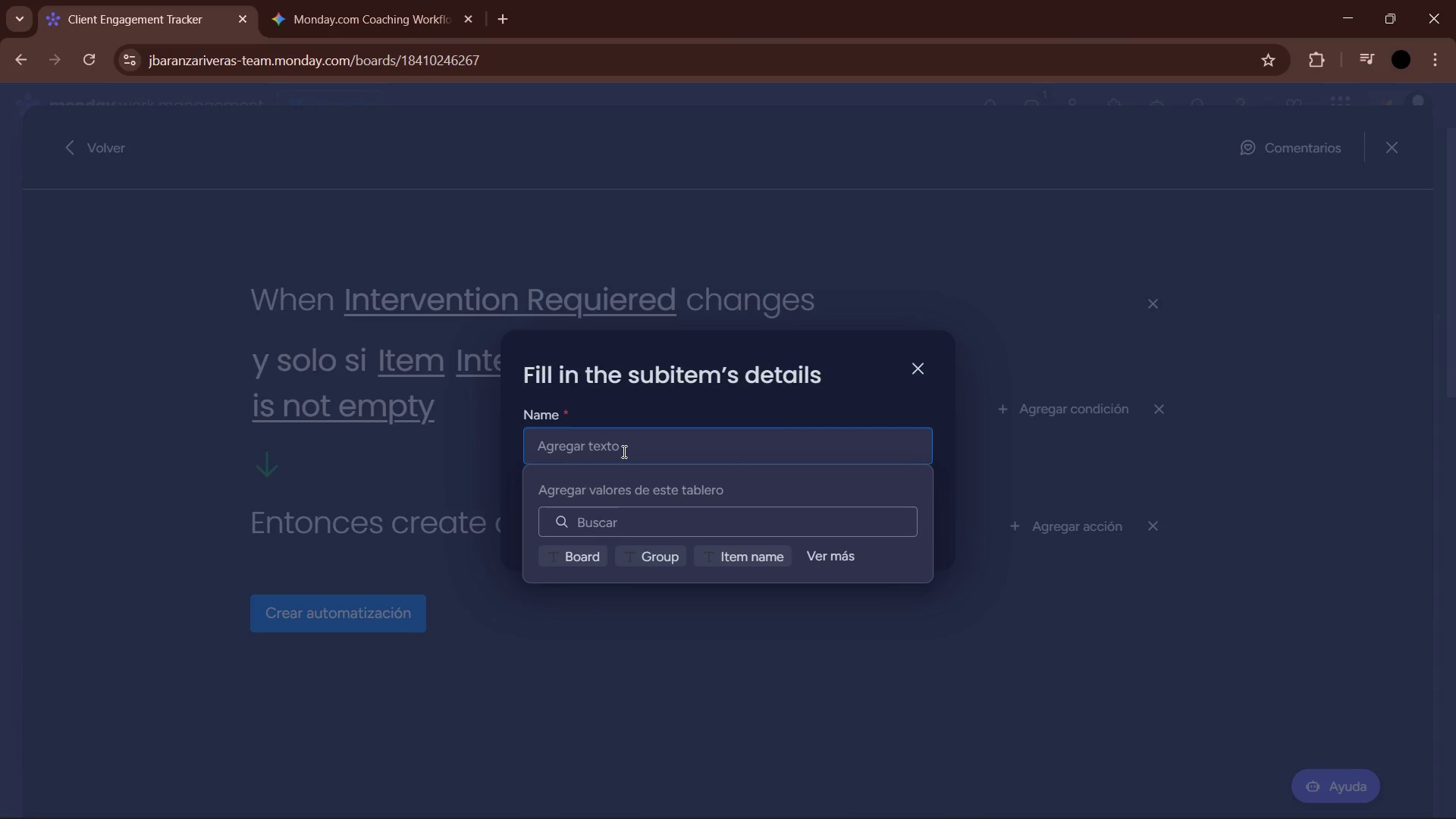 
type(Scheadule Lead Intervention Call)
 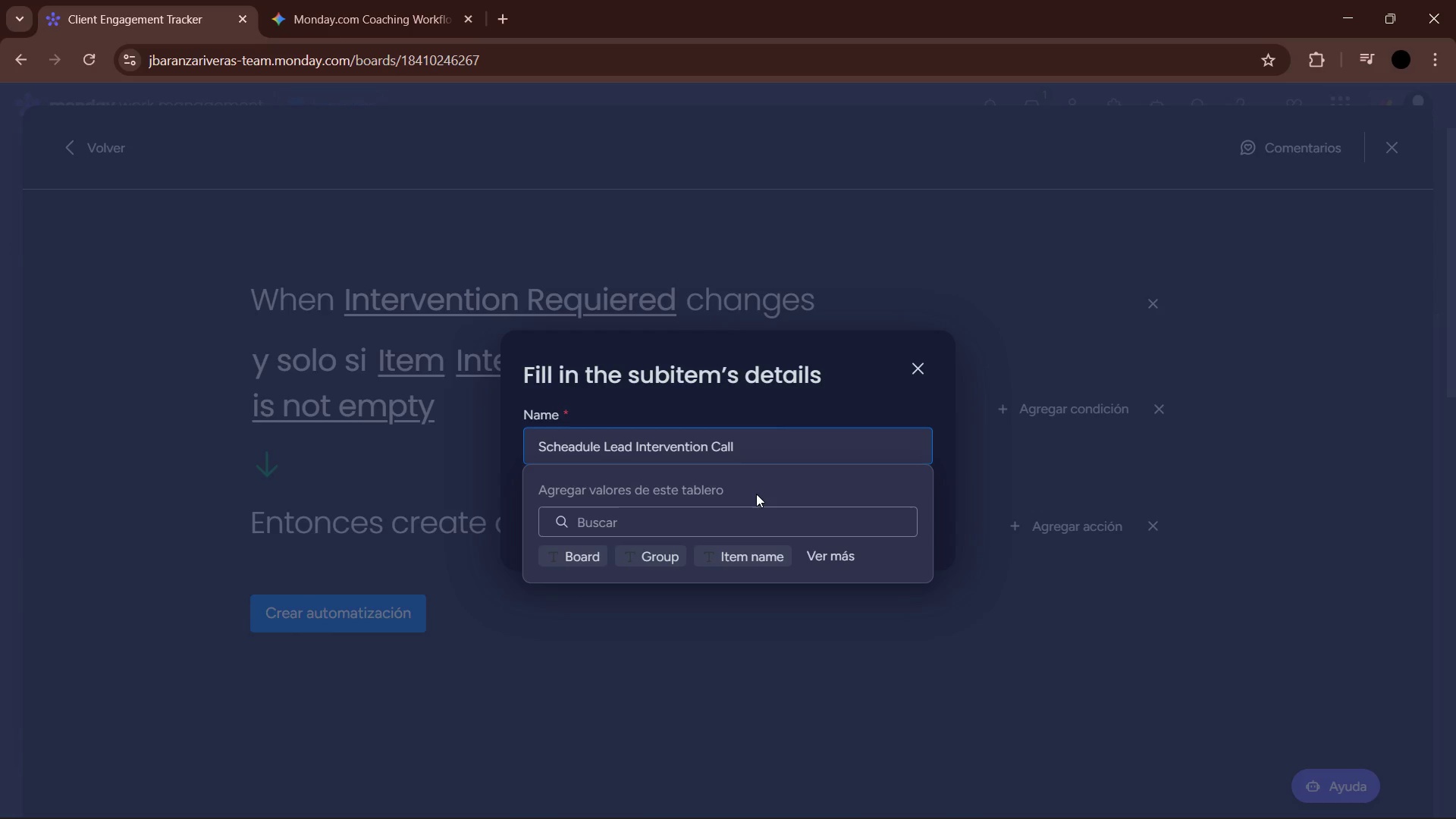 
wait(8.12)
 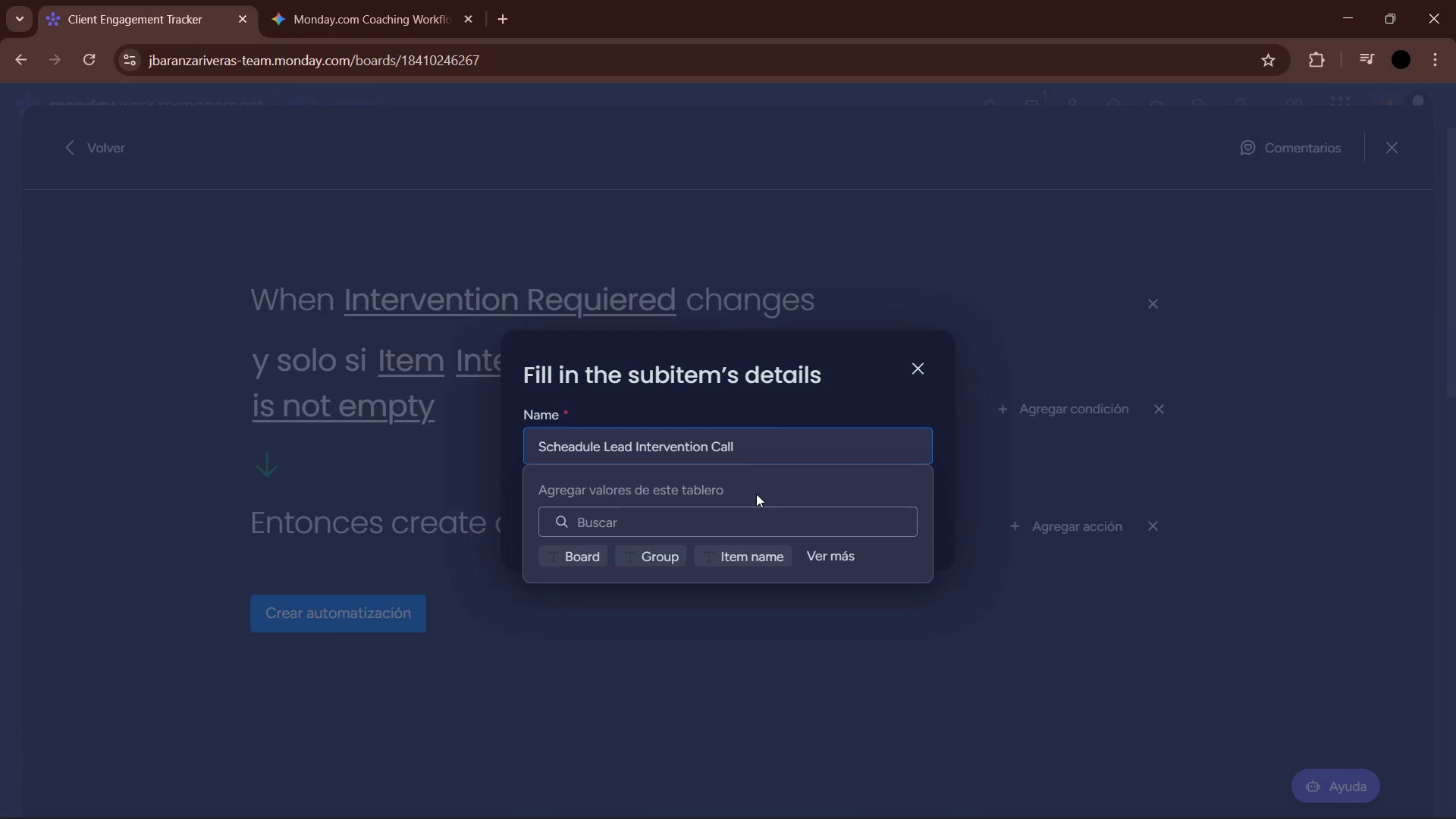 
left_click([783, 413])
 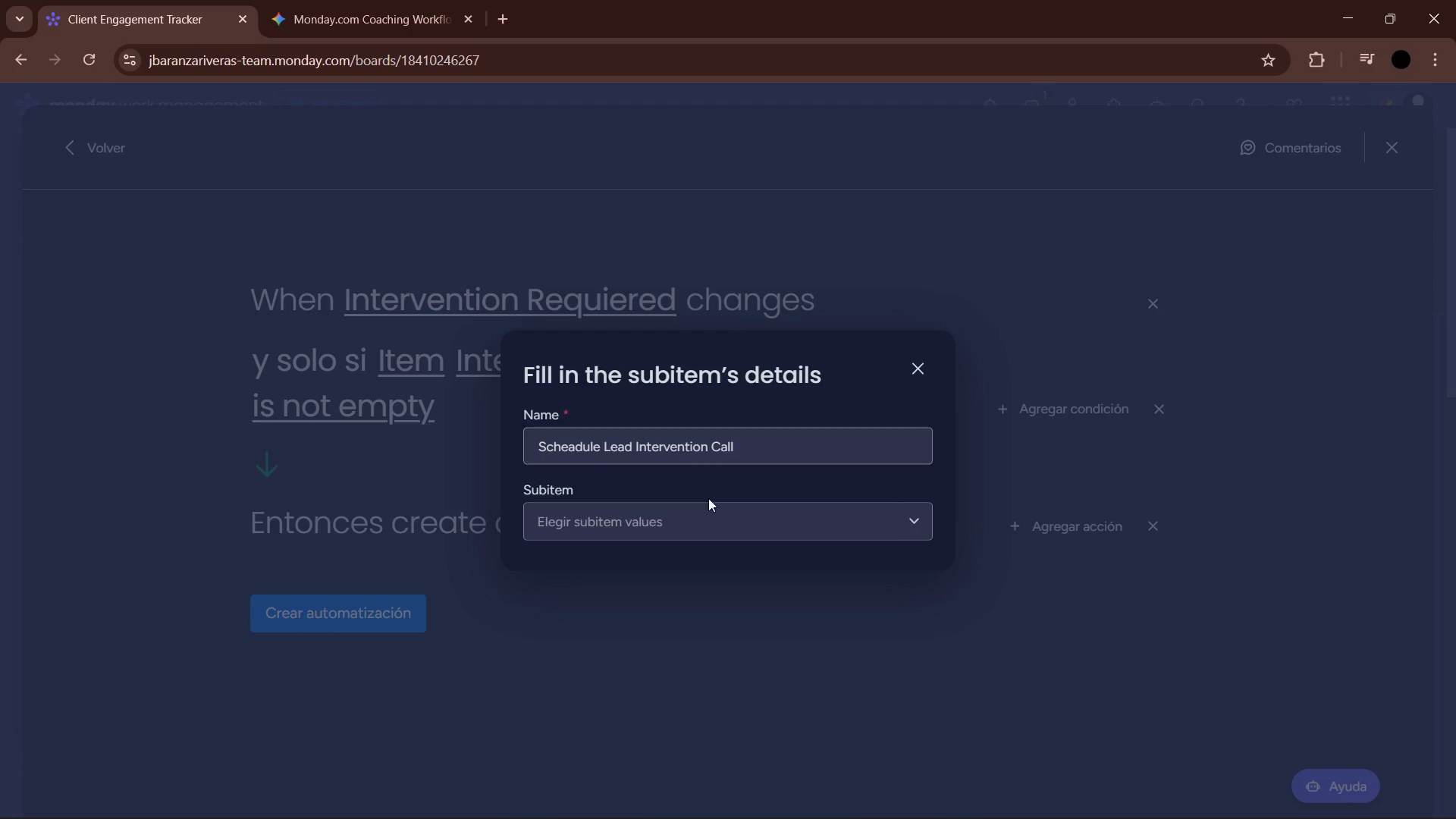 
left_click([680, 513])
 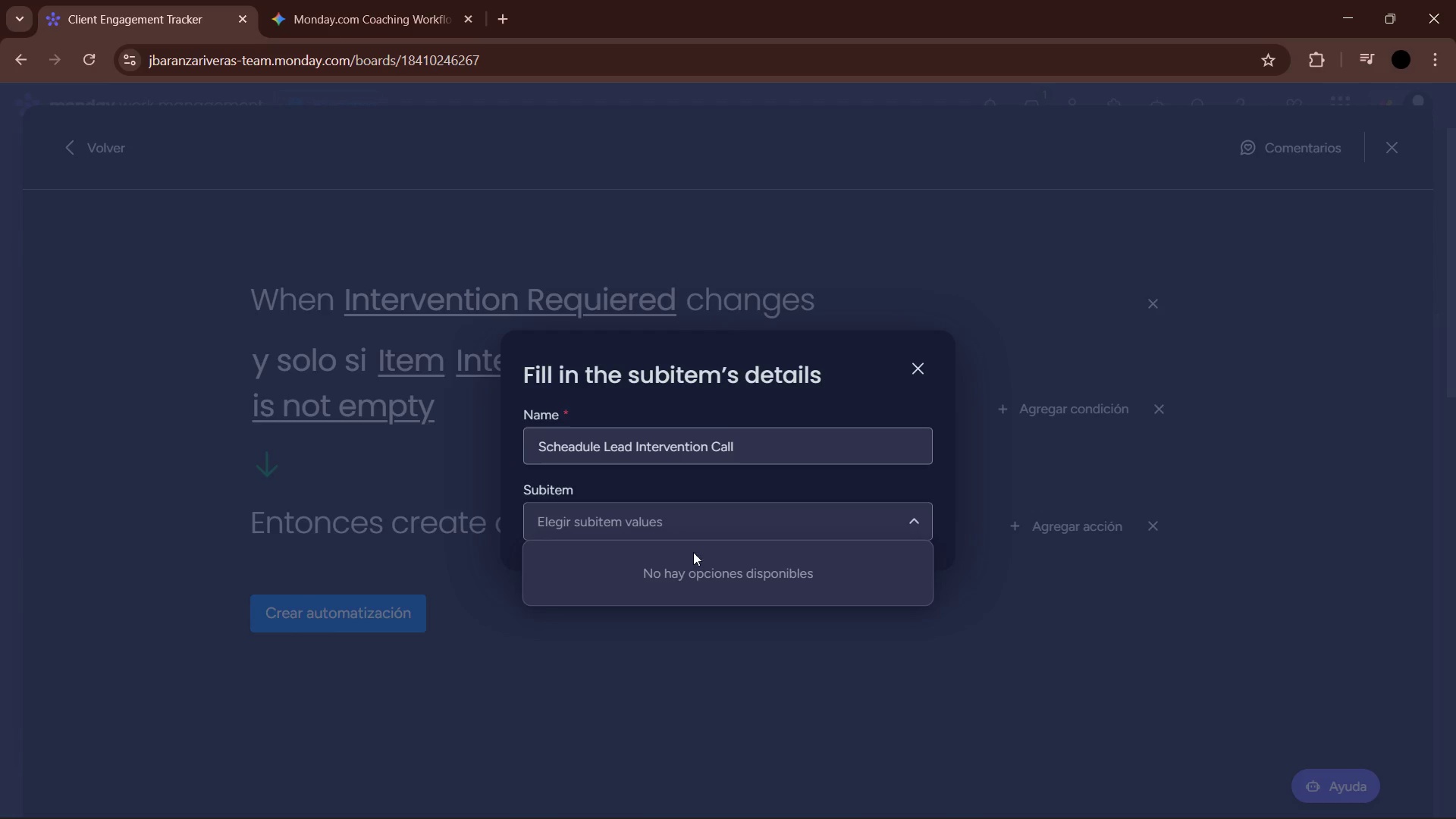 
double_click([790, 486])
 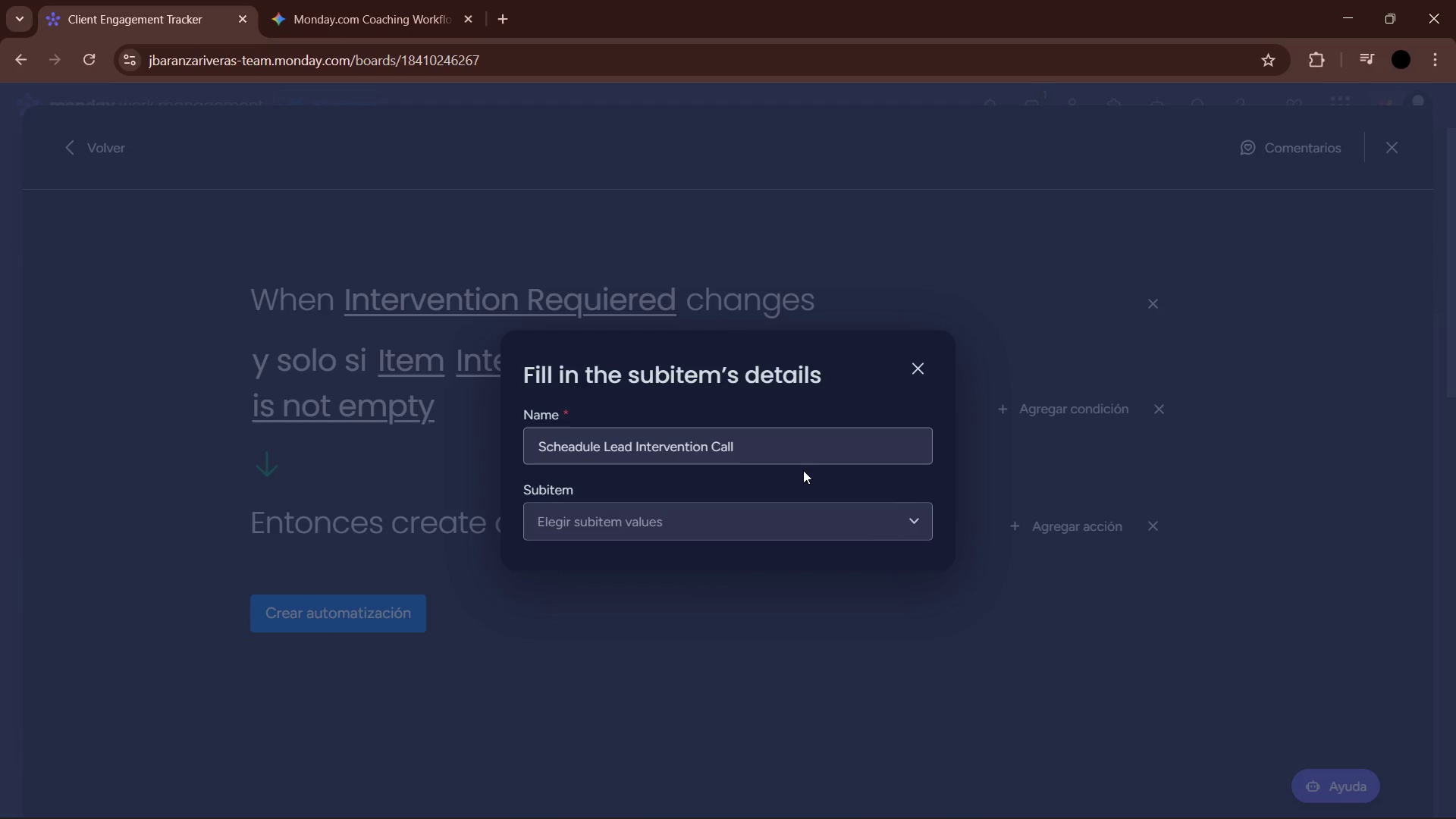 
wait(6.27)
 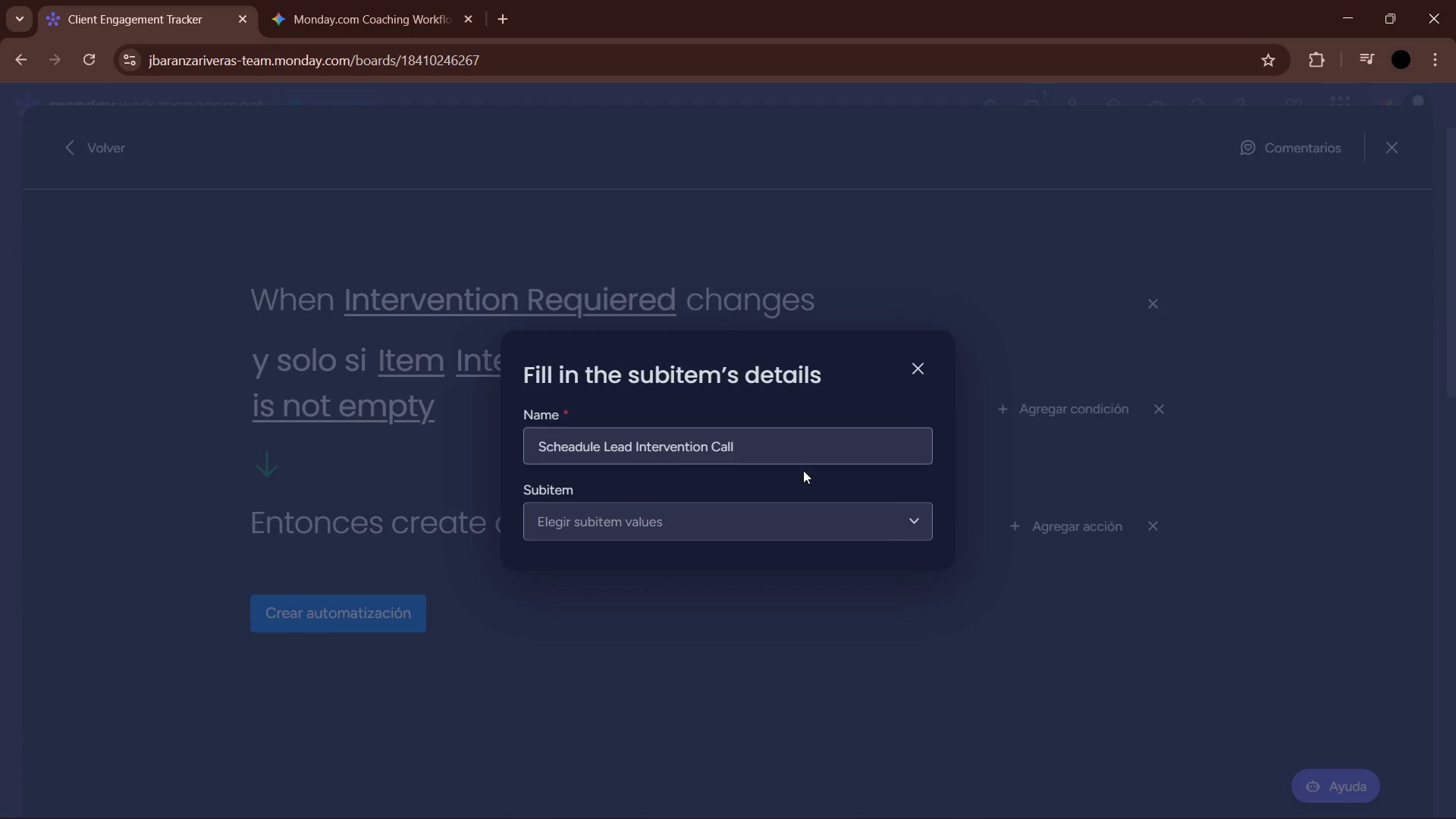 
left_click([725, 520])
 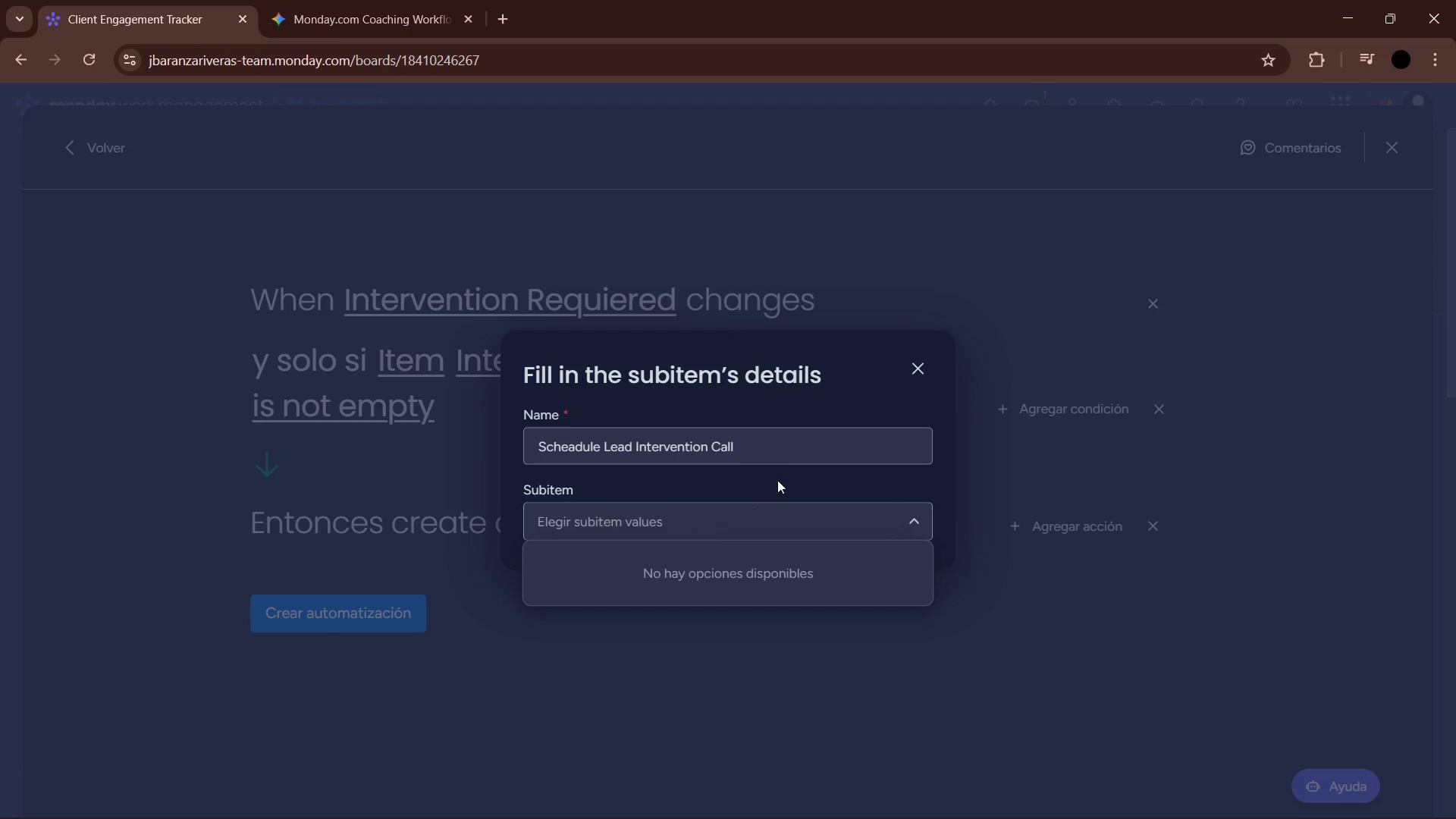 
left_click([801, 443])
 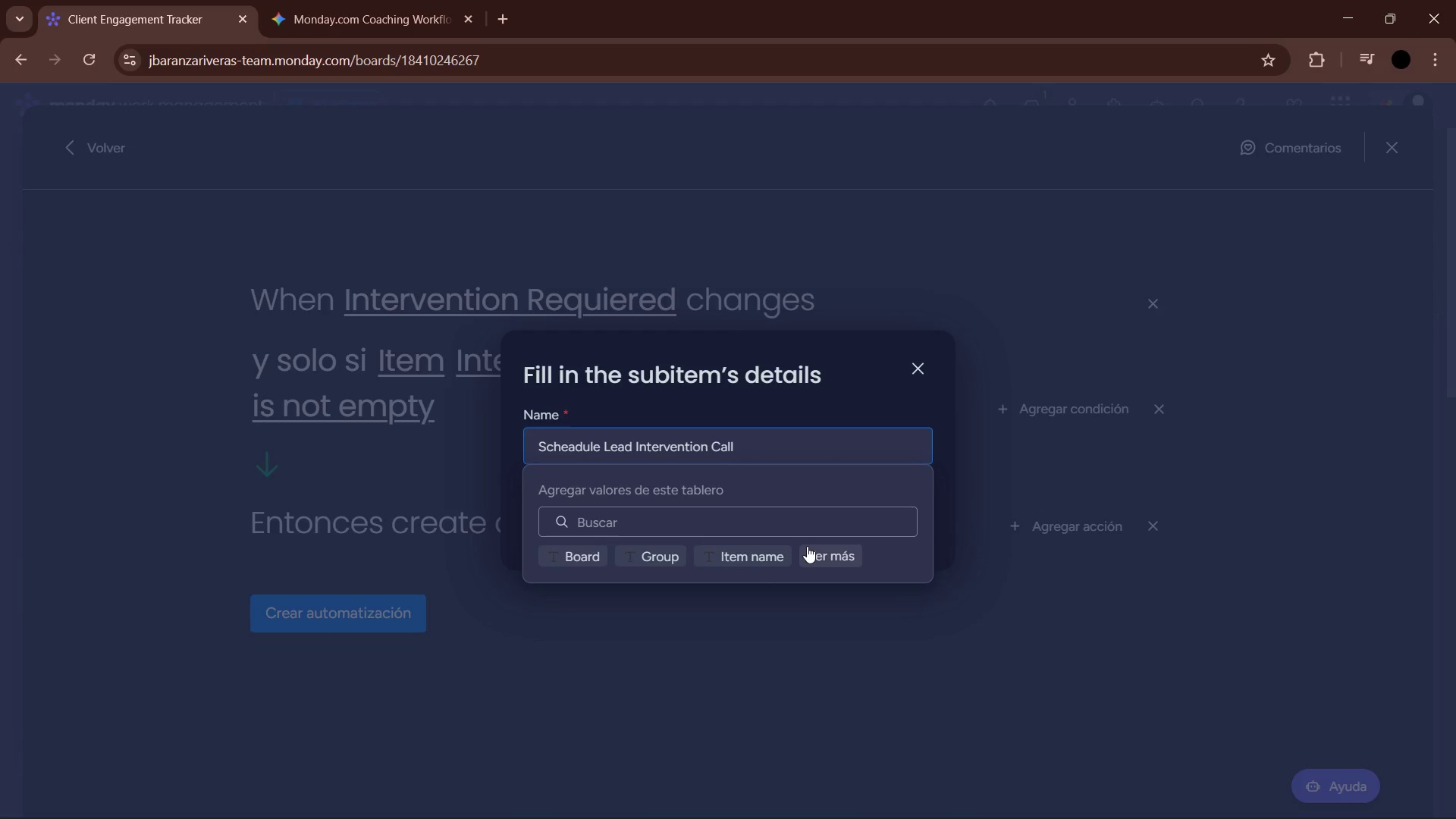 
left_click([805, 562])
 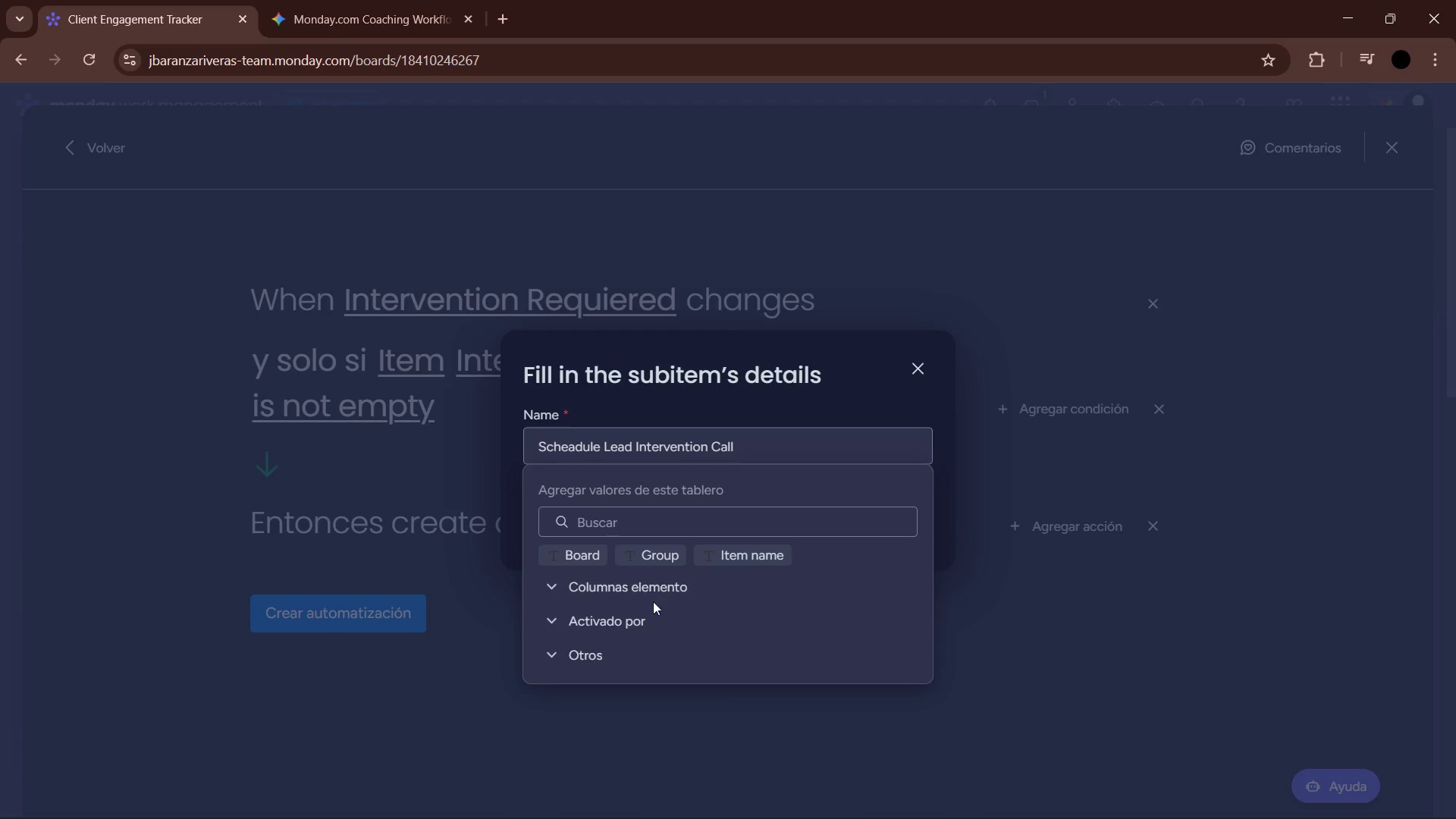 
left_click([616, 596])
 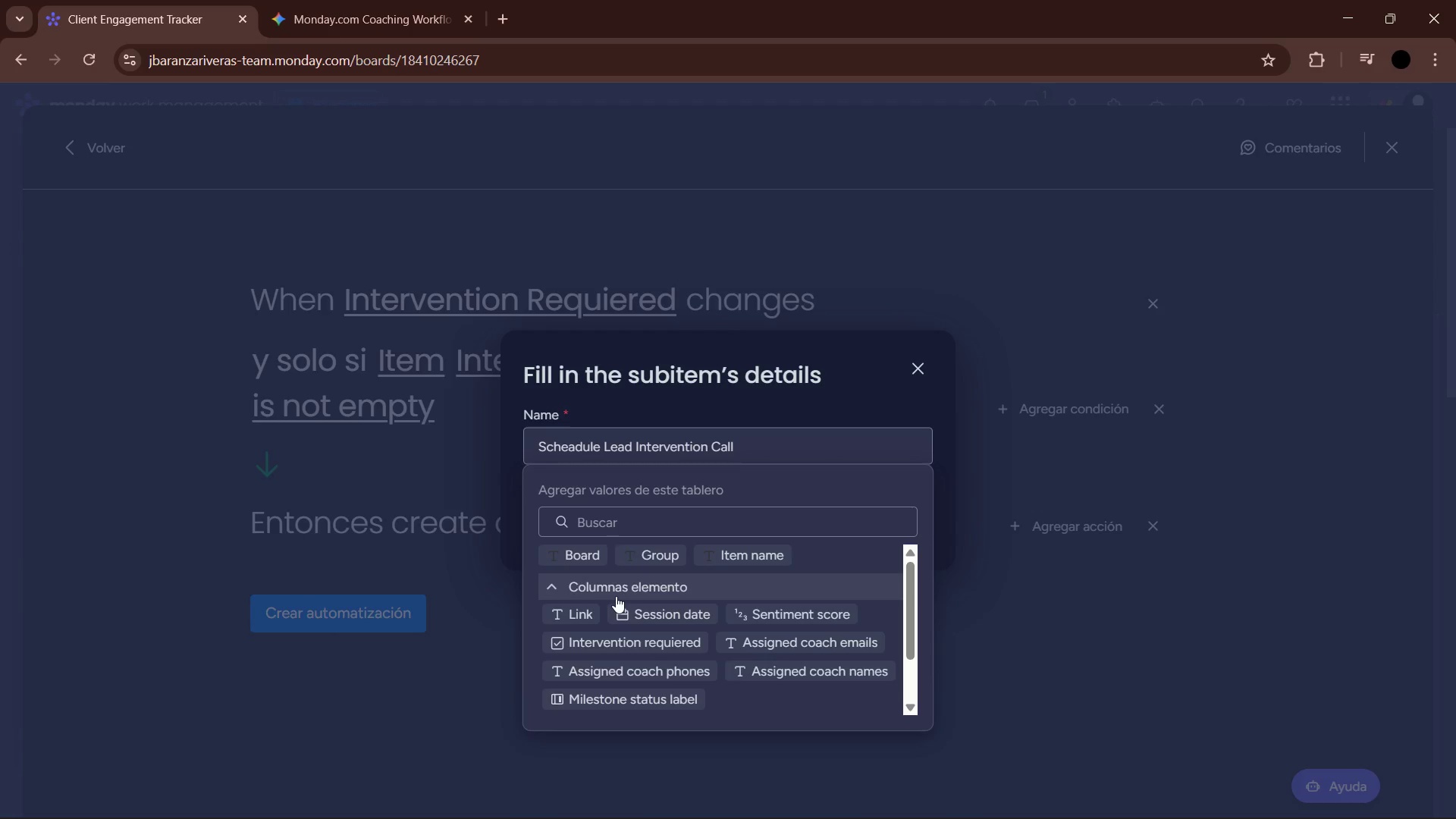 
left_click([616, 596])
 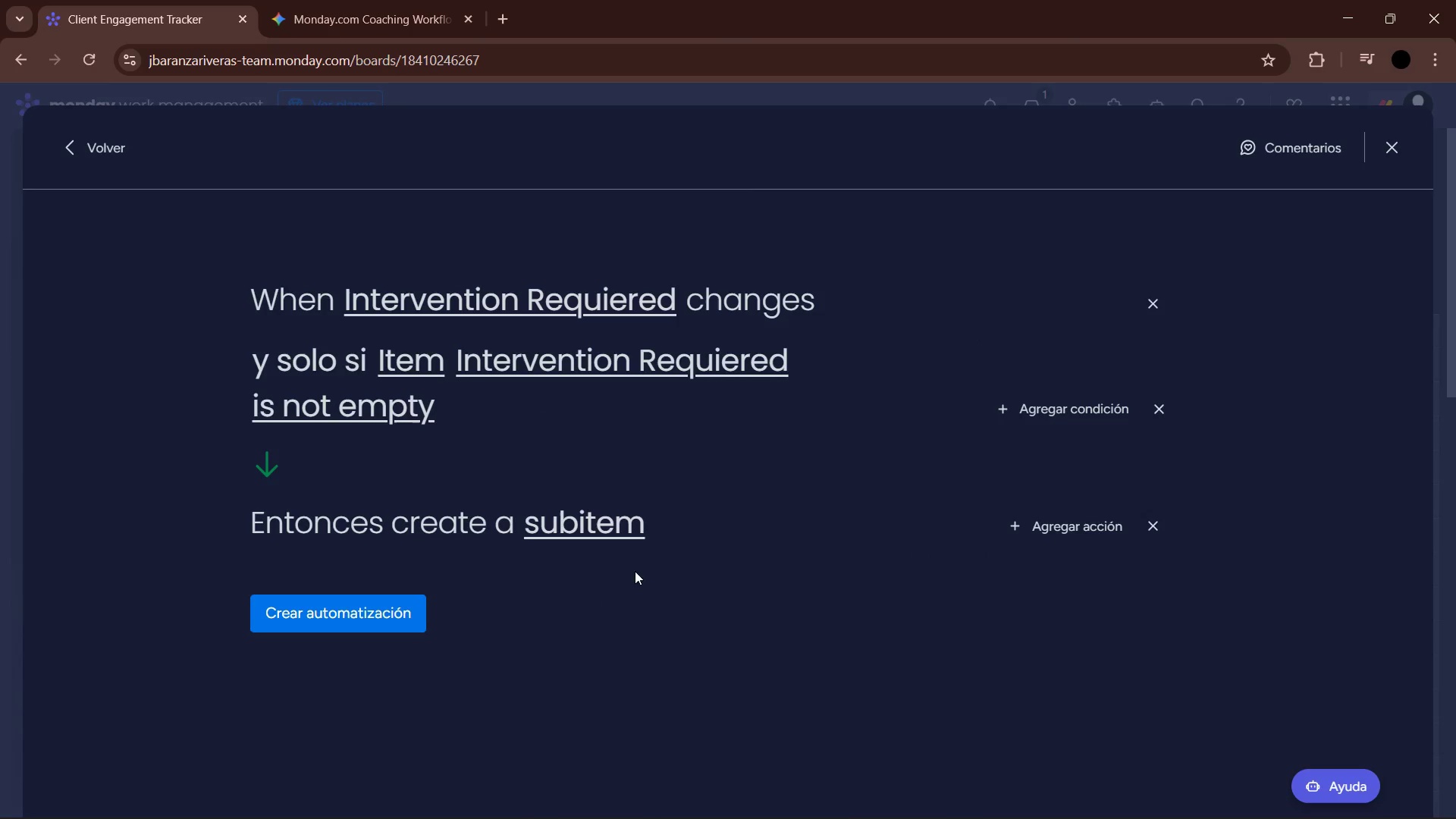 
left_click([377, 603])
 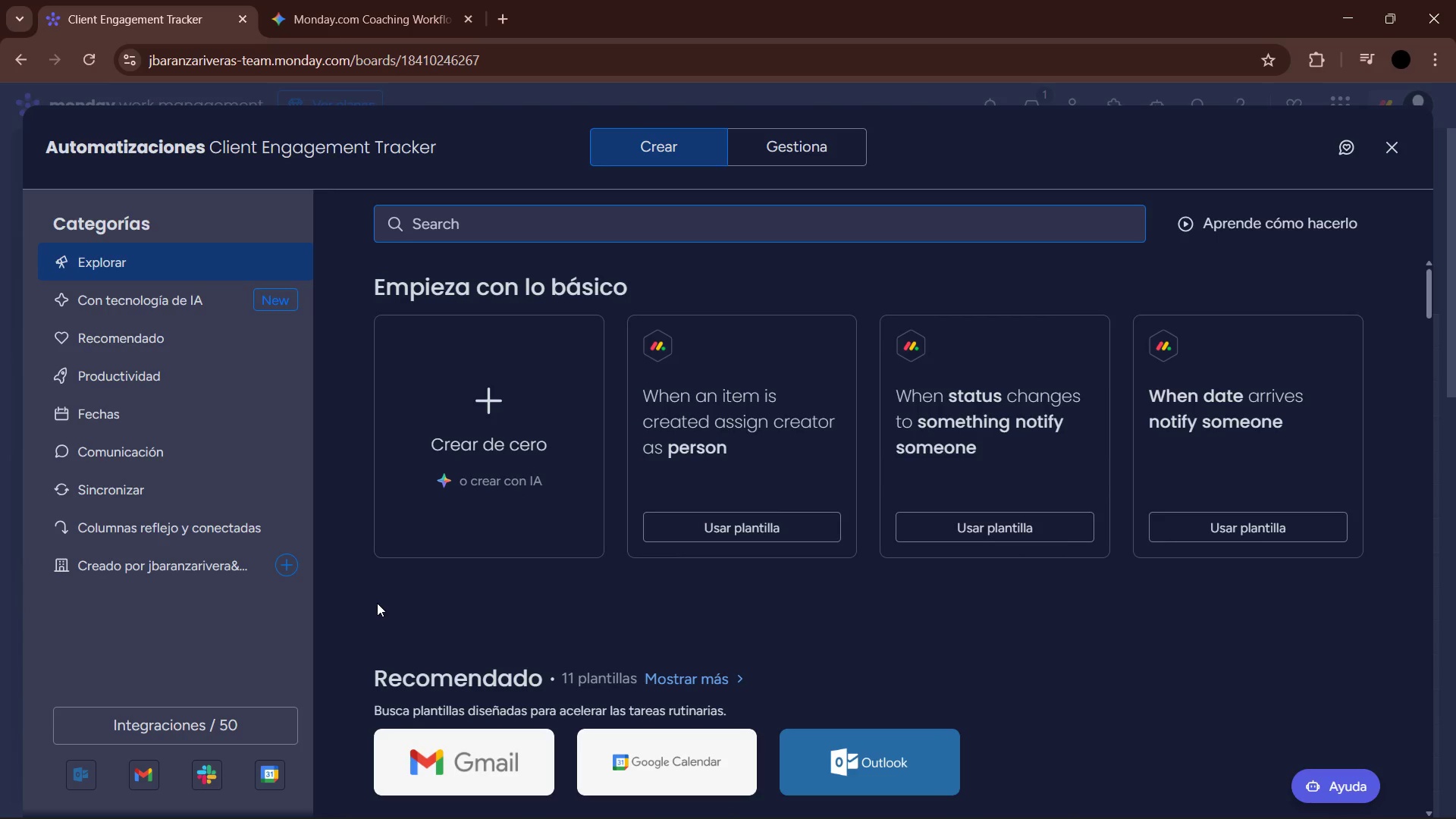 
wait(18.76)
 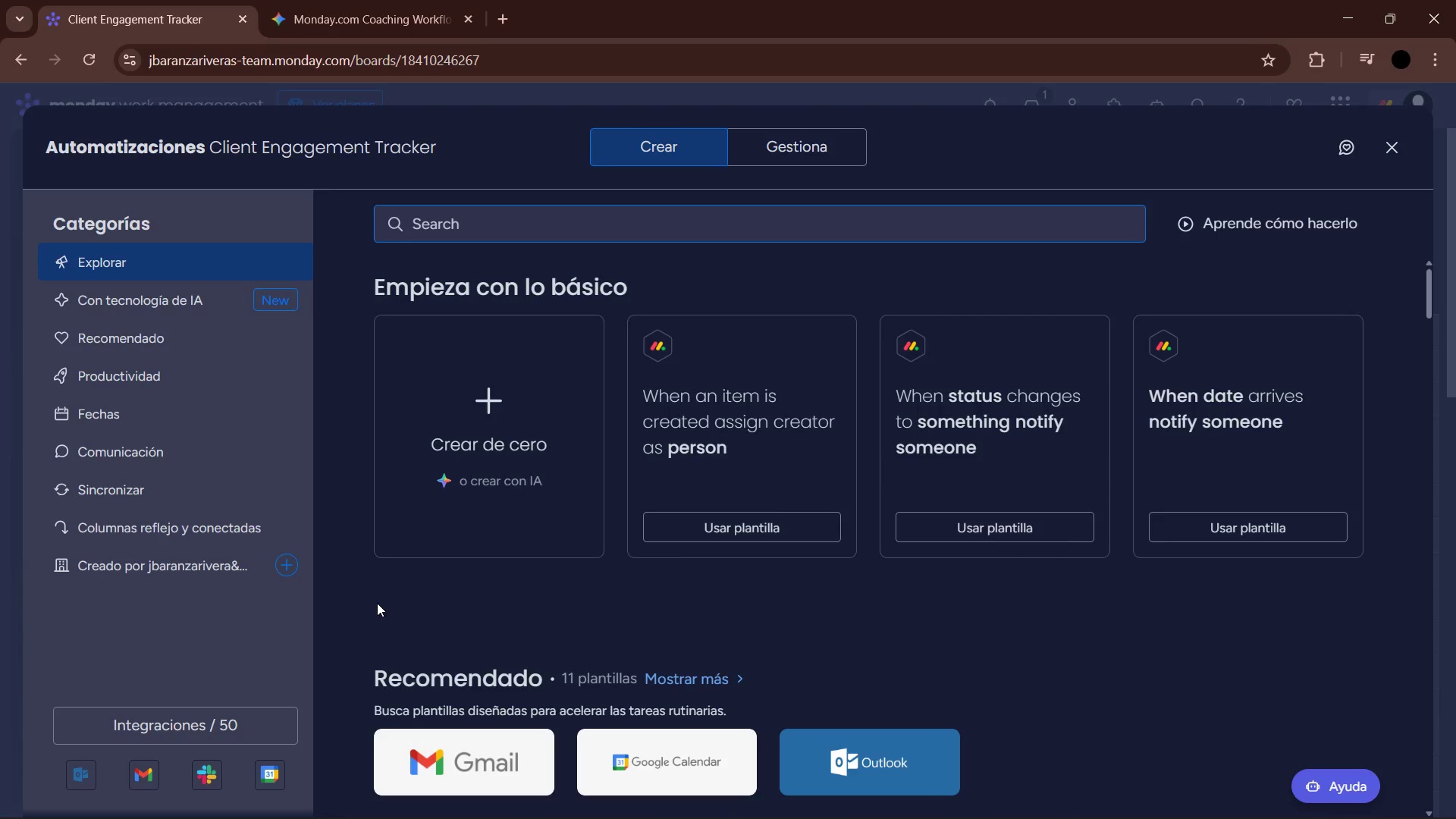 
left_click([823, 158])
 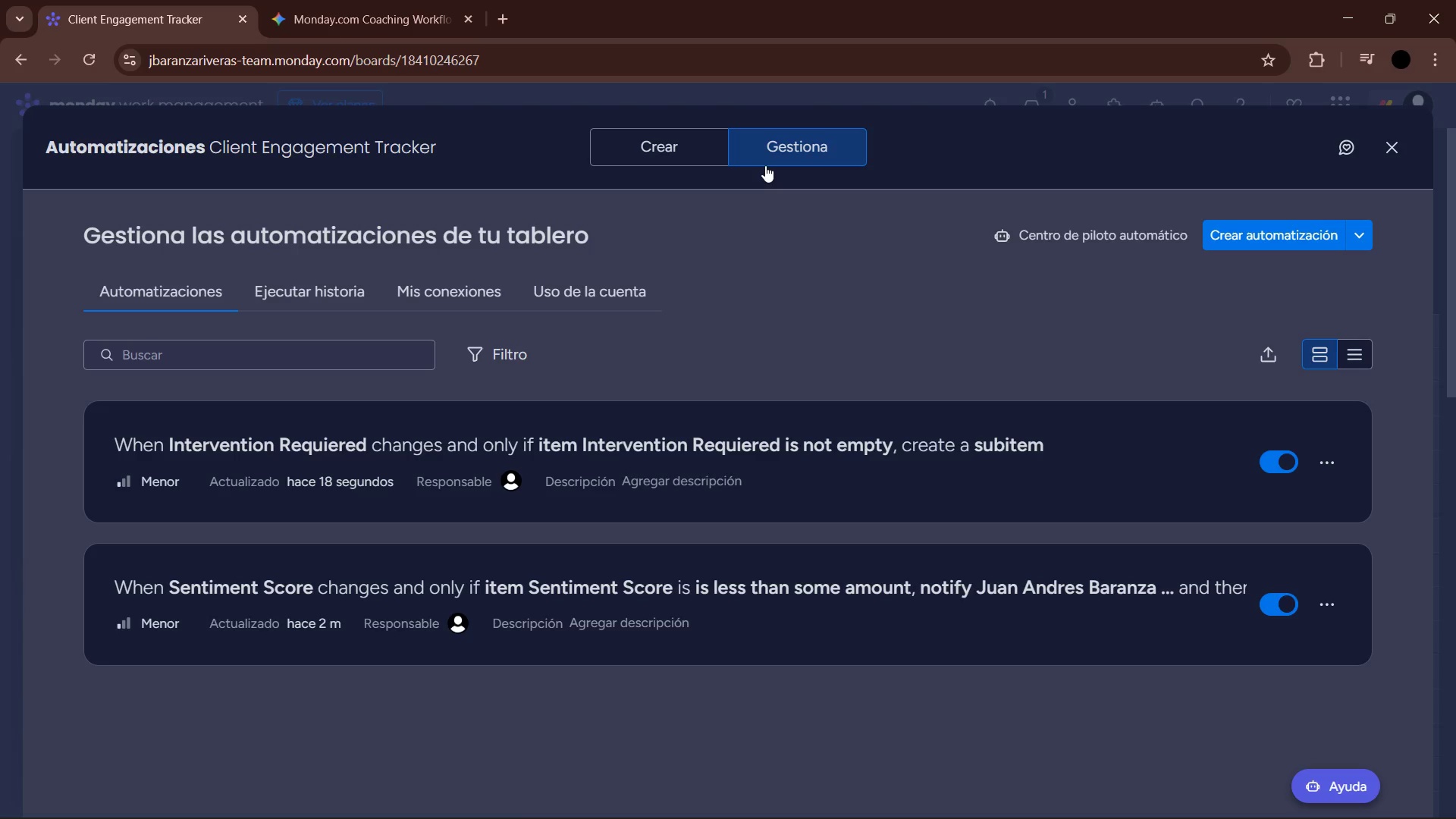 
wait(6.38)
 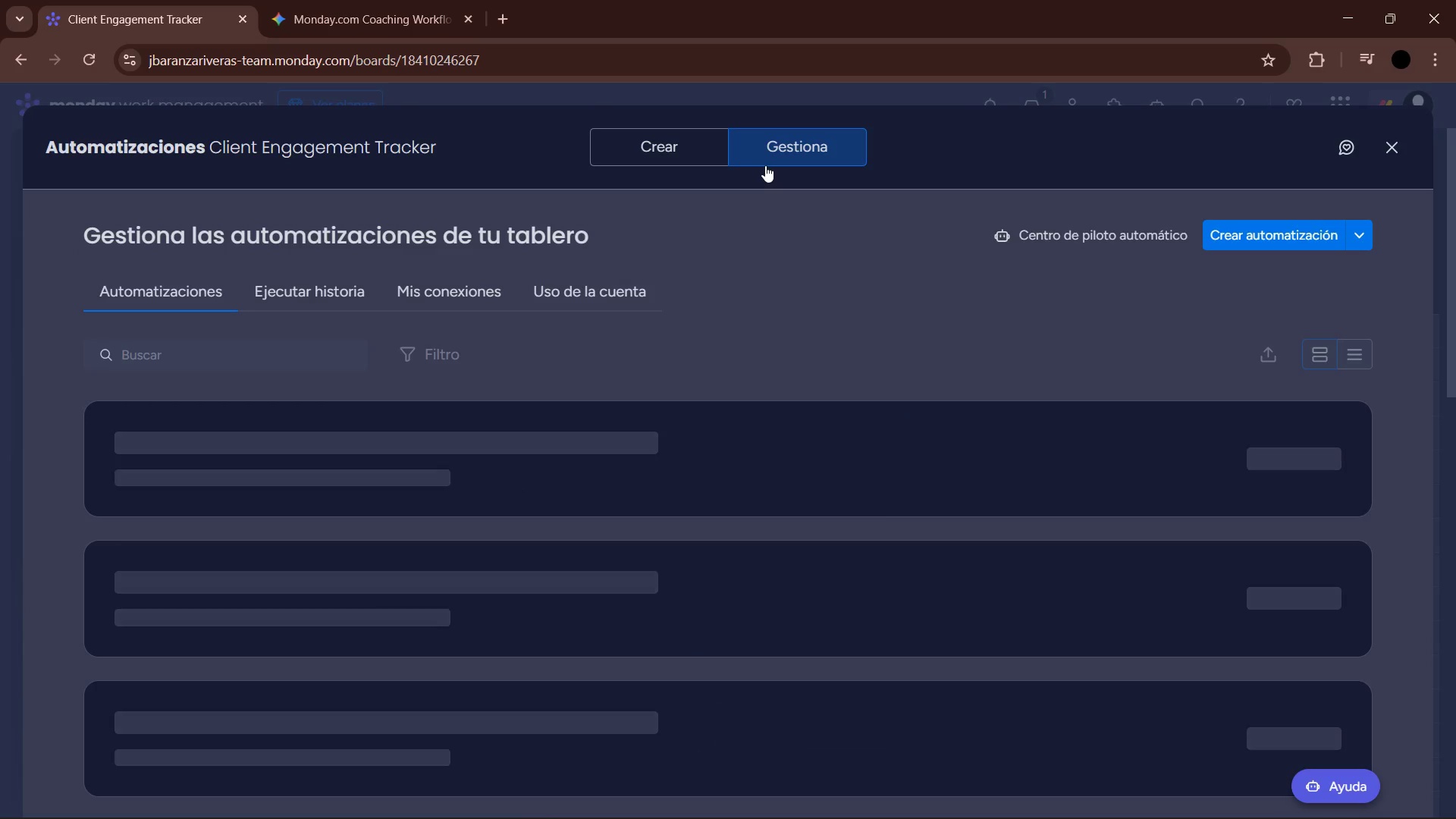 
left_click([699, 155])
 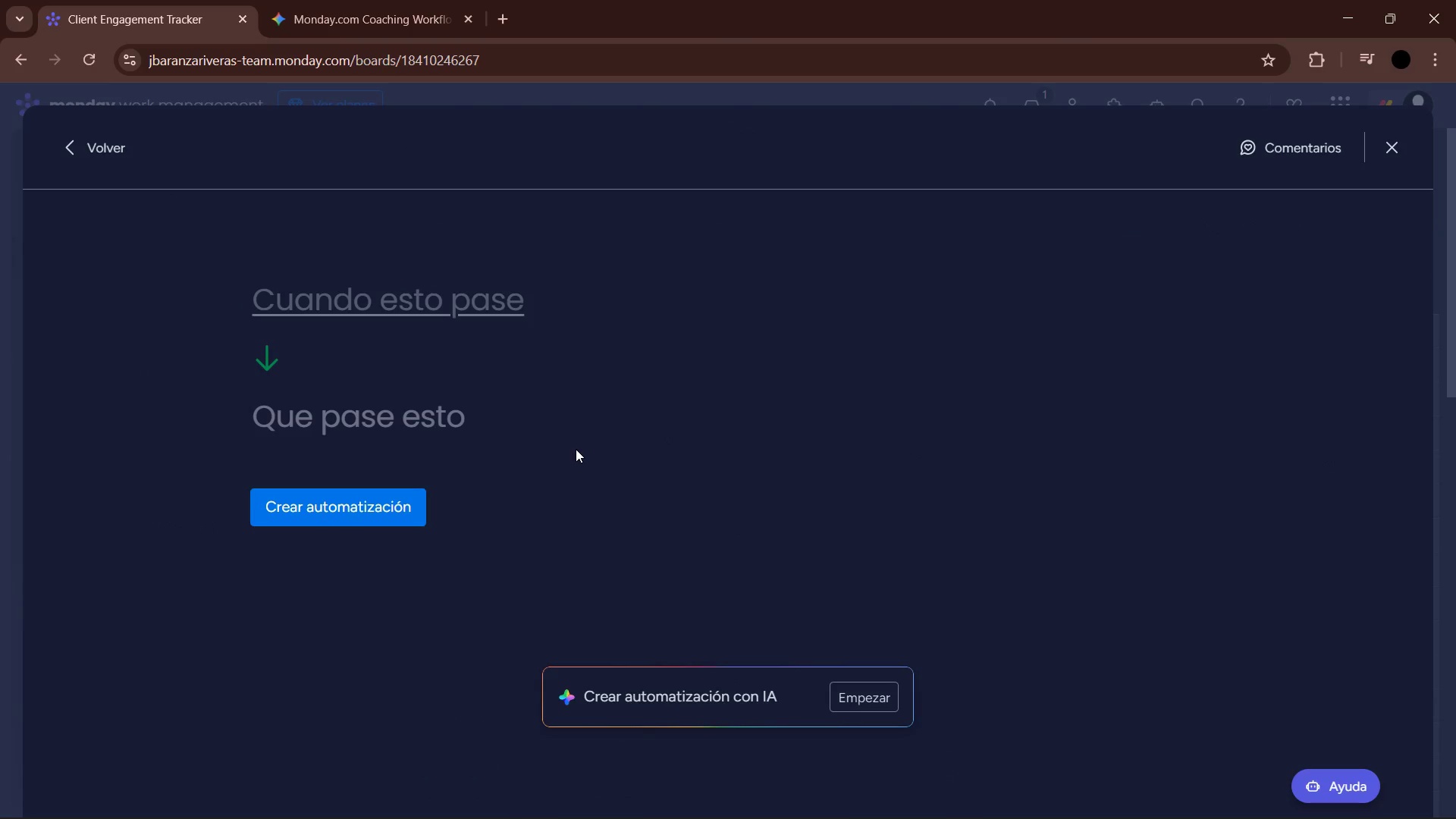 
wait(6.36)
 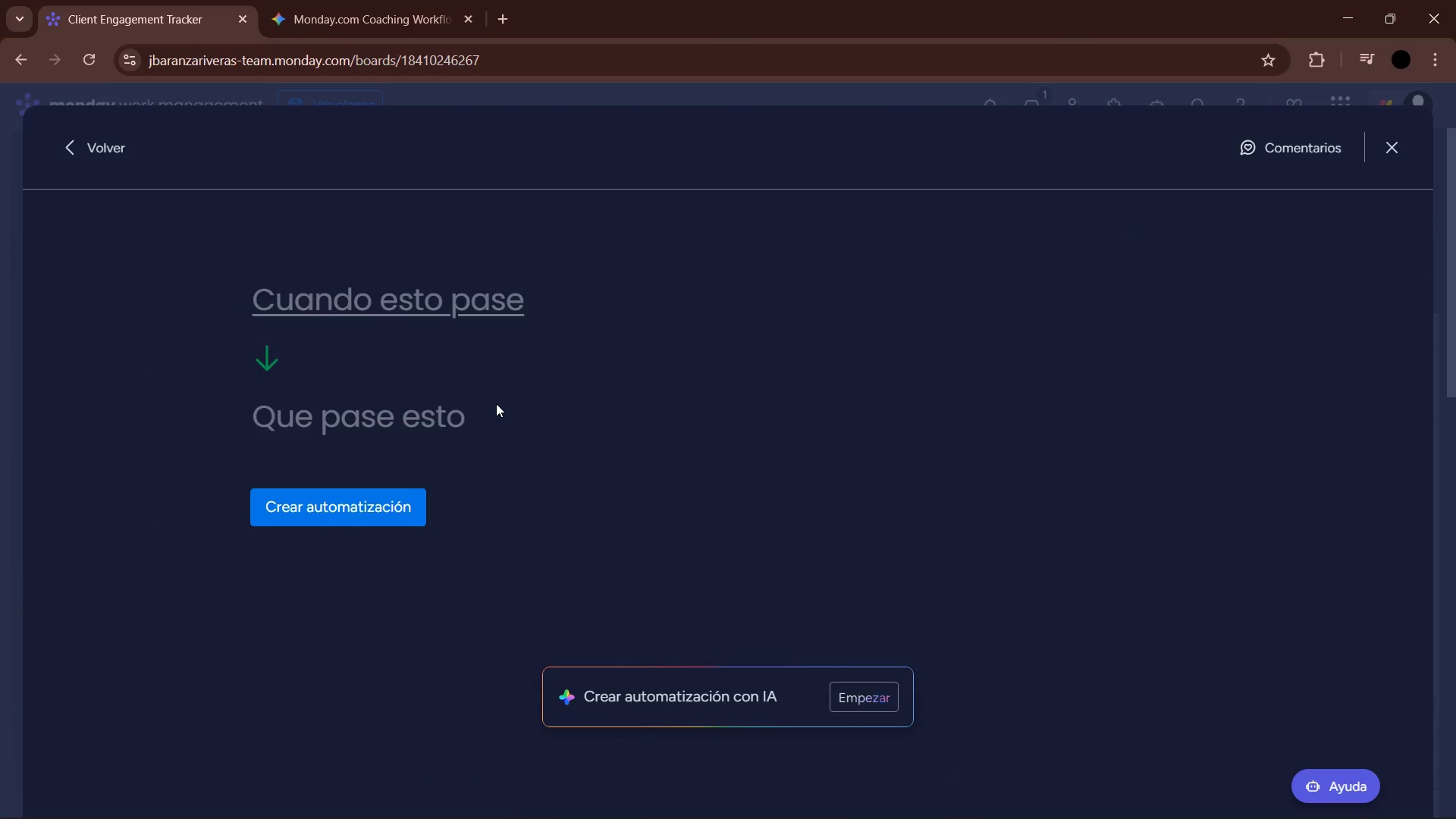 
left_click([409, 315])
 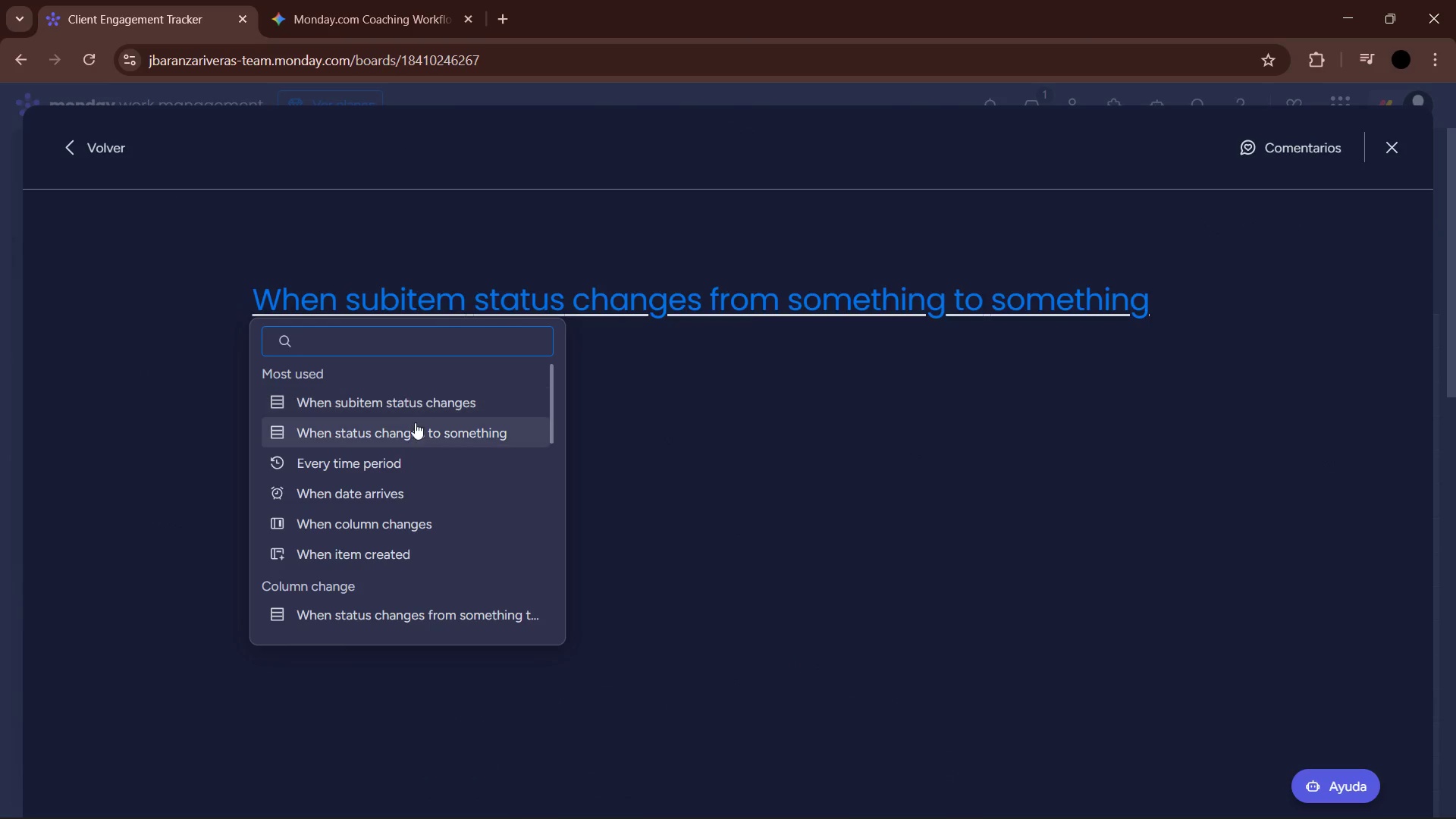 
left_click([418, 429])
 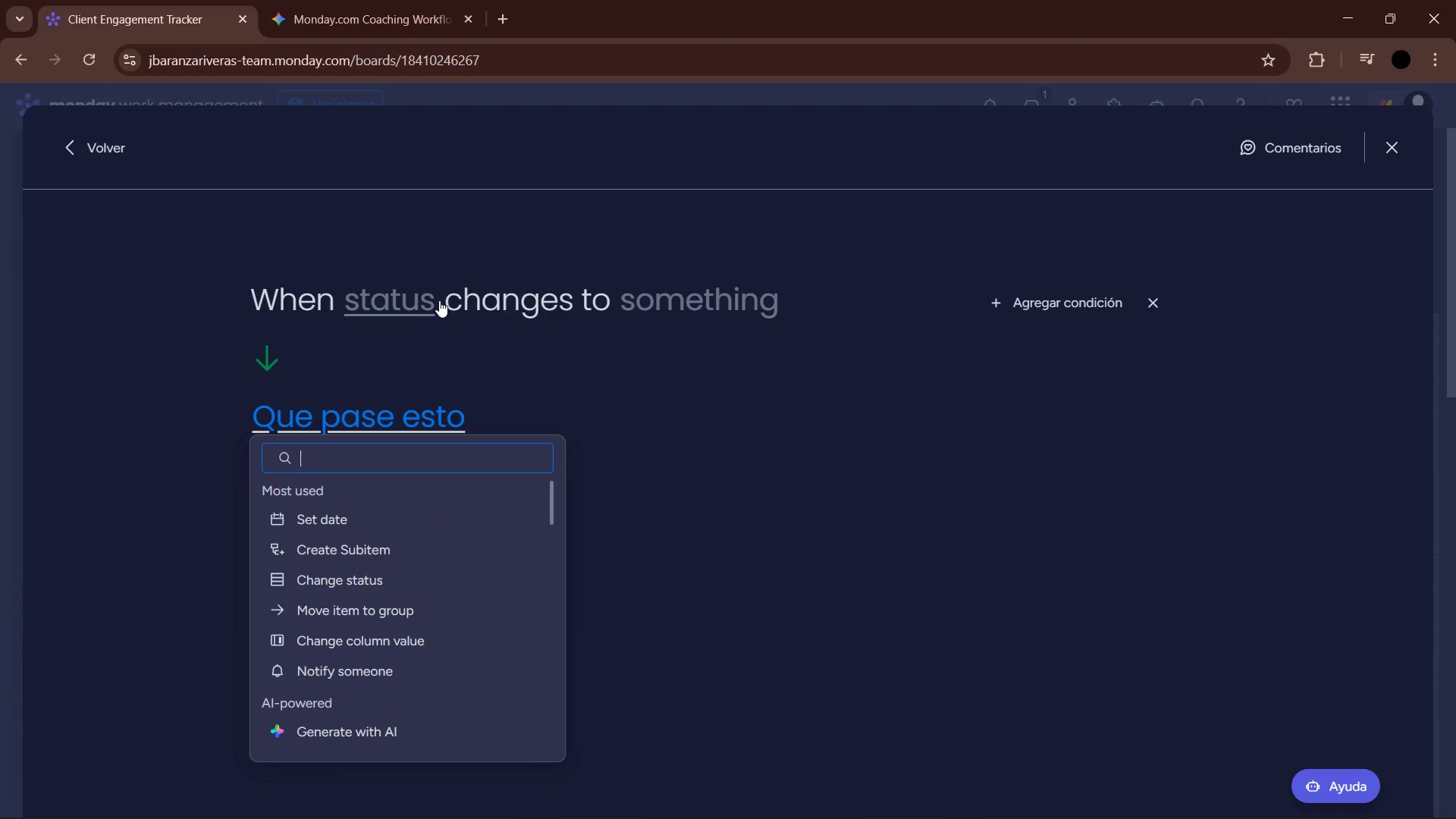 
left_click([401, 309])
 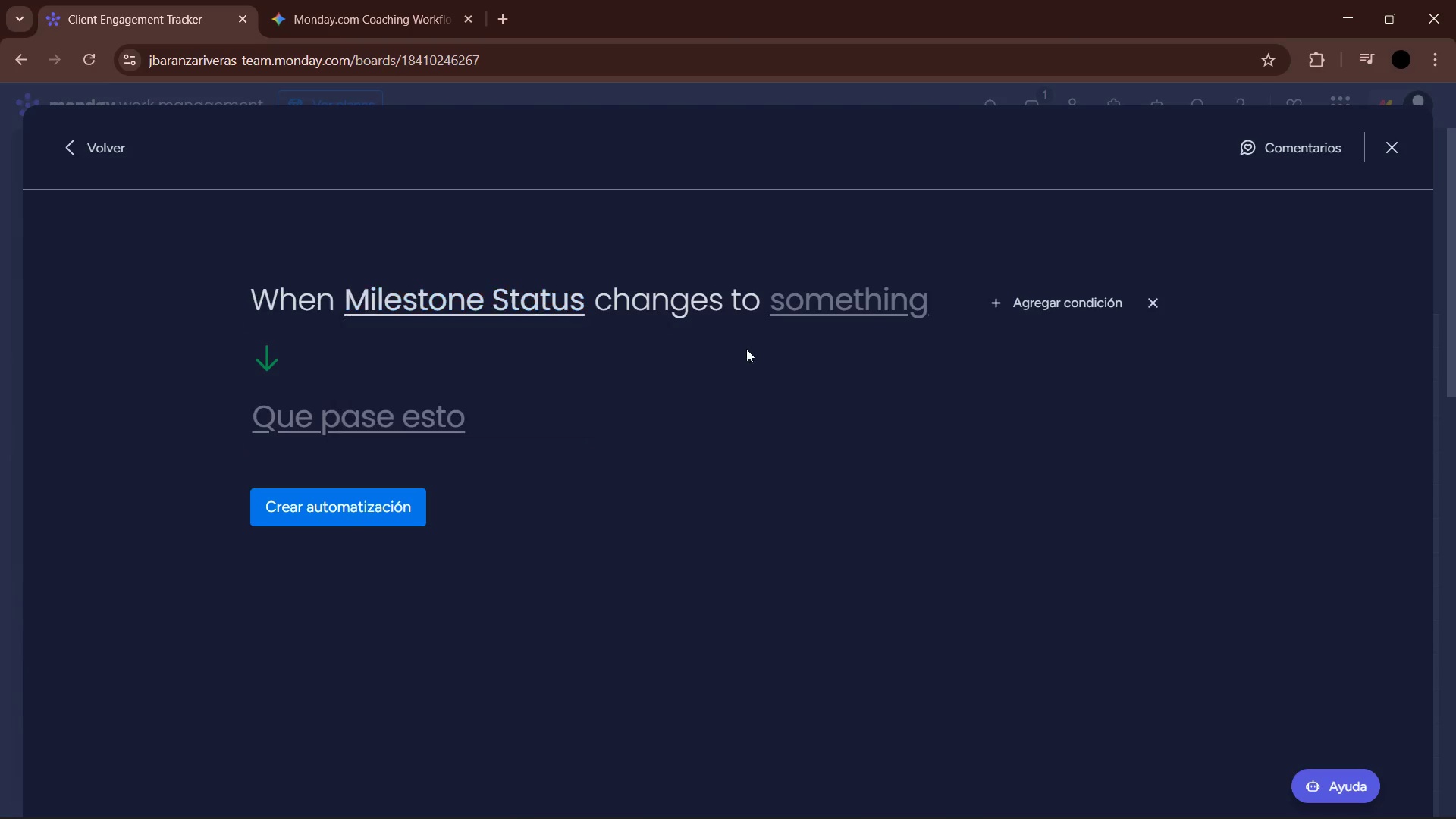 
double_click([866, 312])
 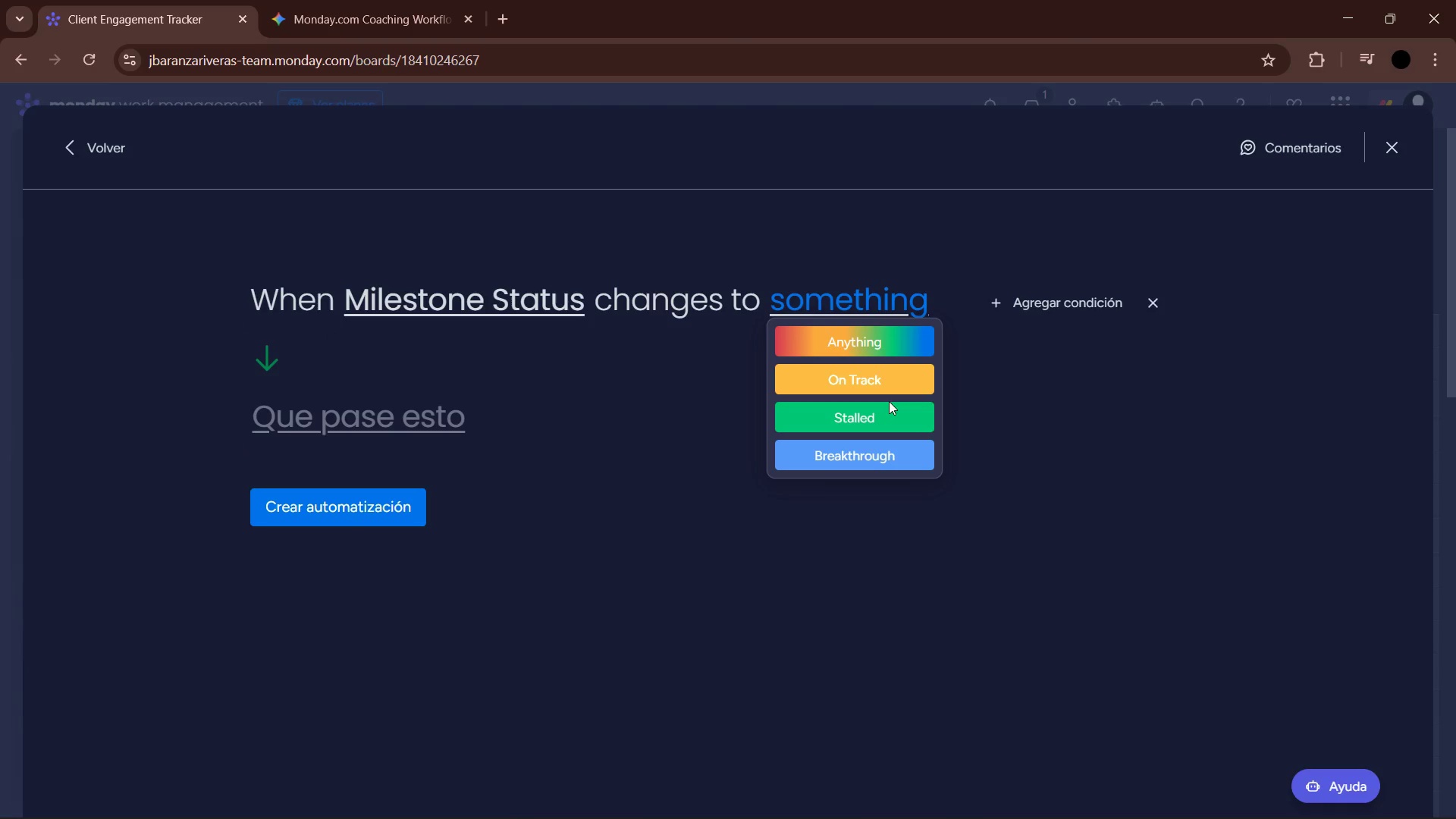 
left_click([886, 409])
 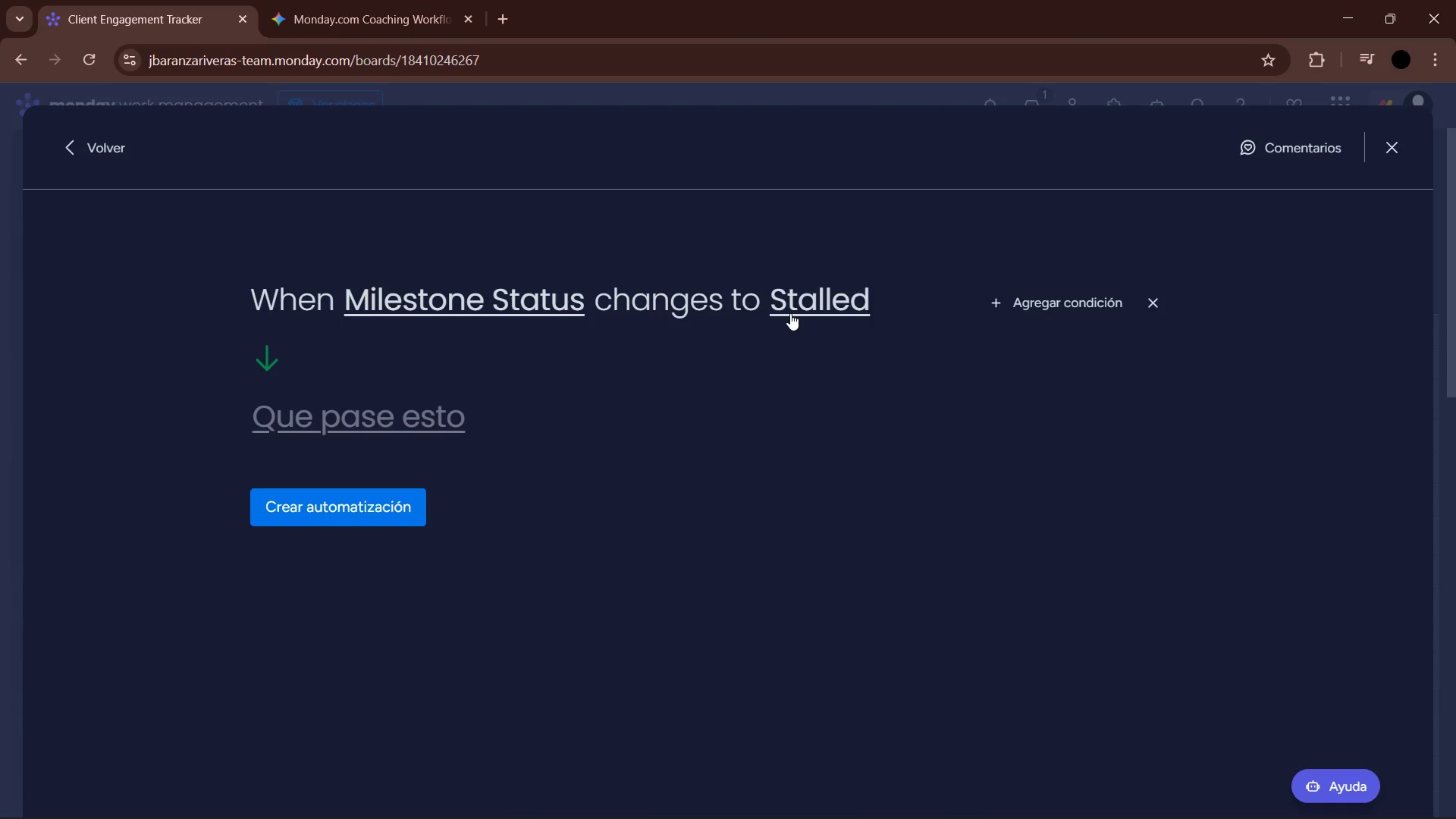 
left_click([849, 443])
 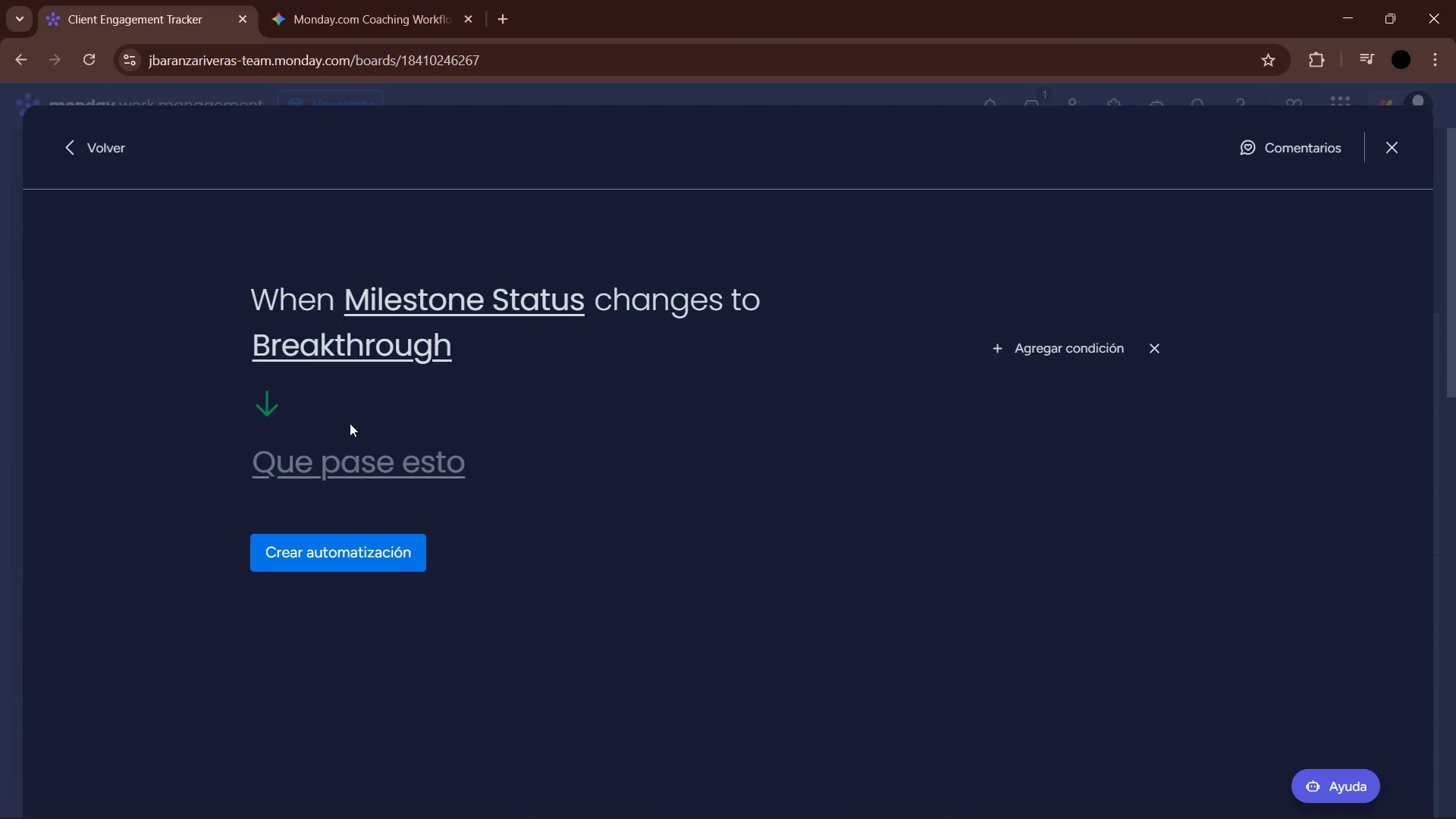 
left_click([373, 467])
 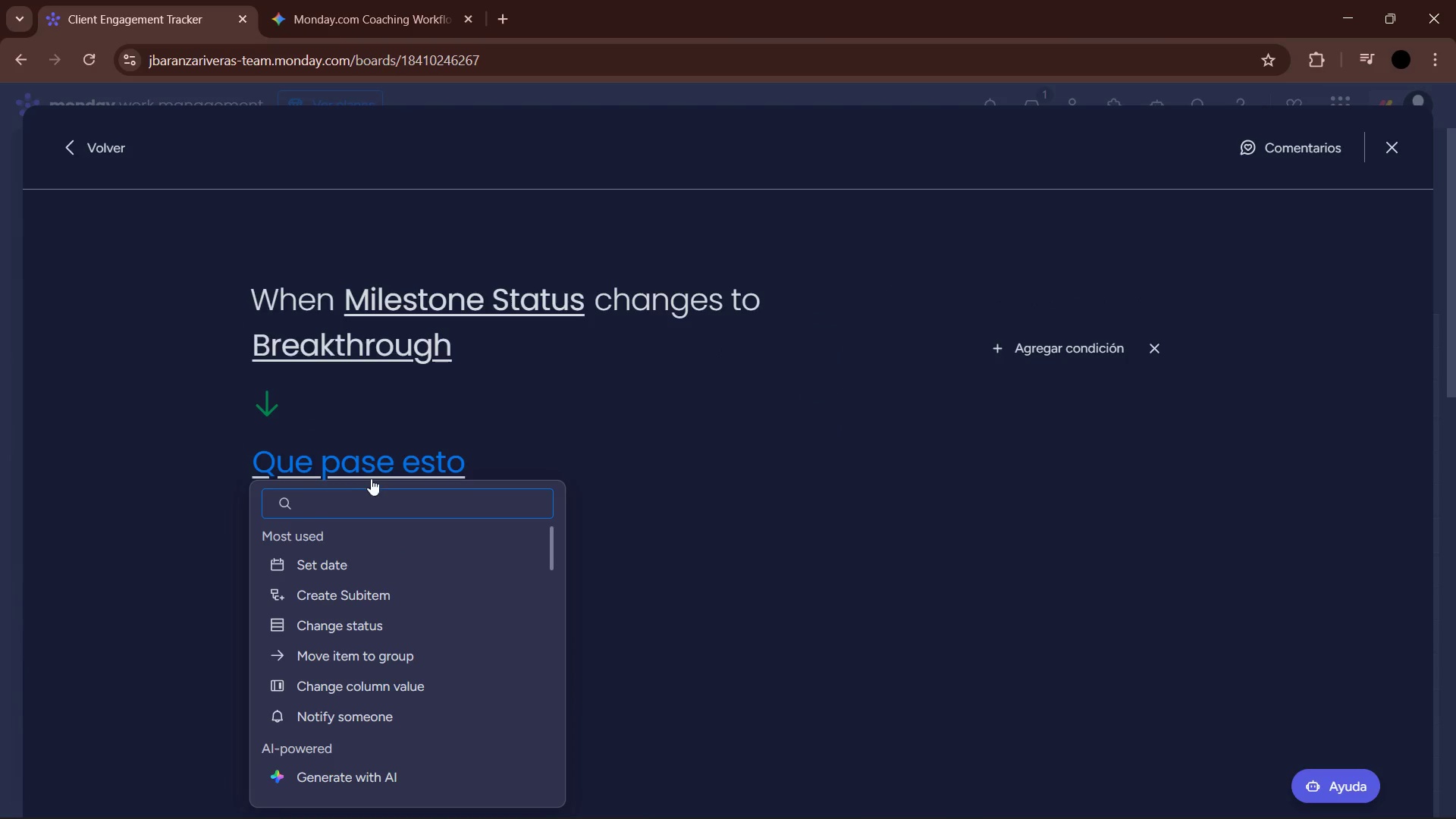 
left_click([393, 707])
 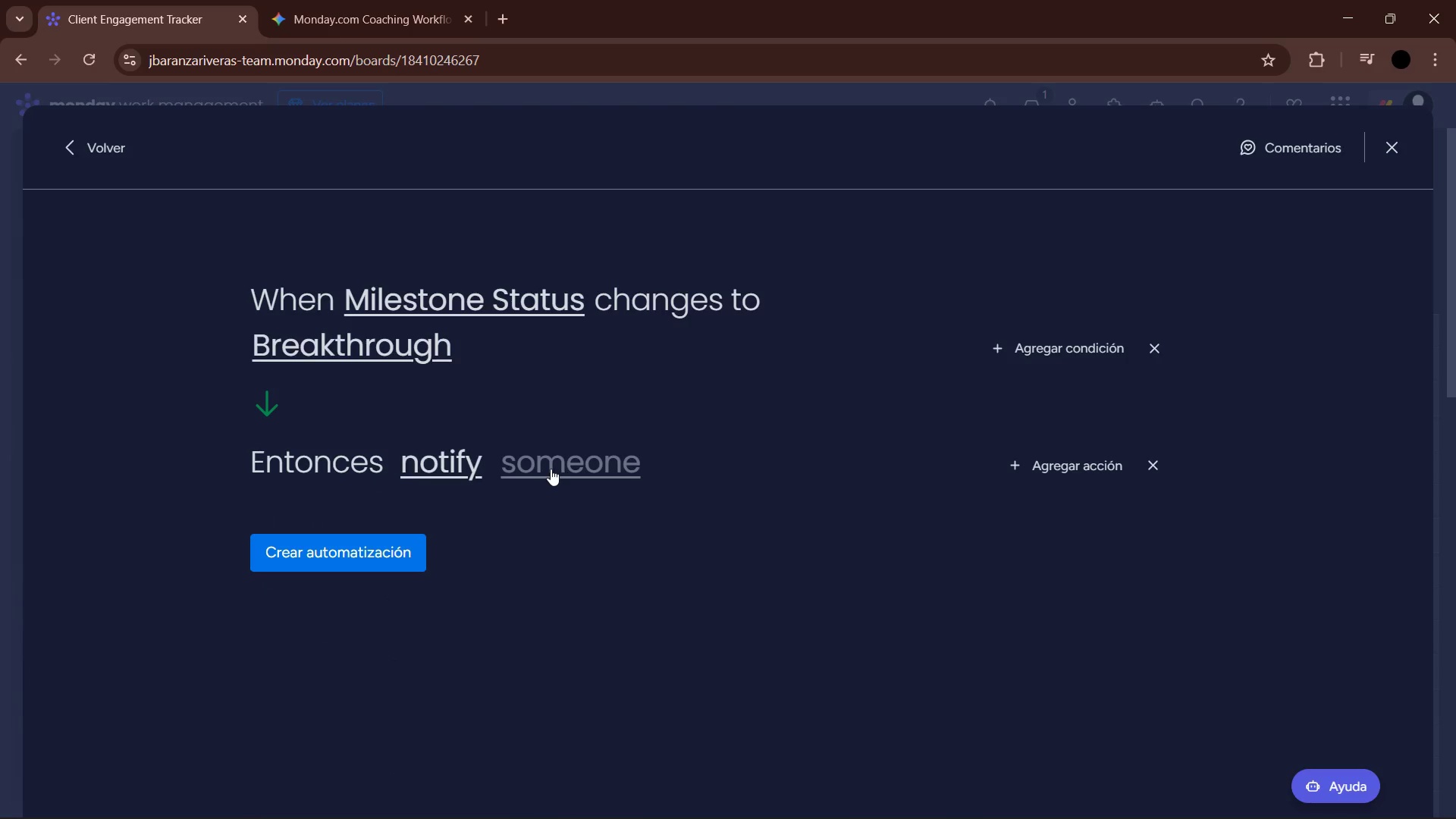 
wait(5.41)
 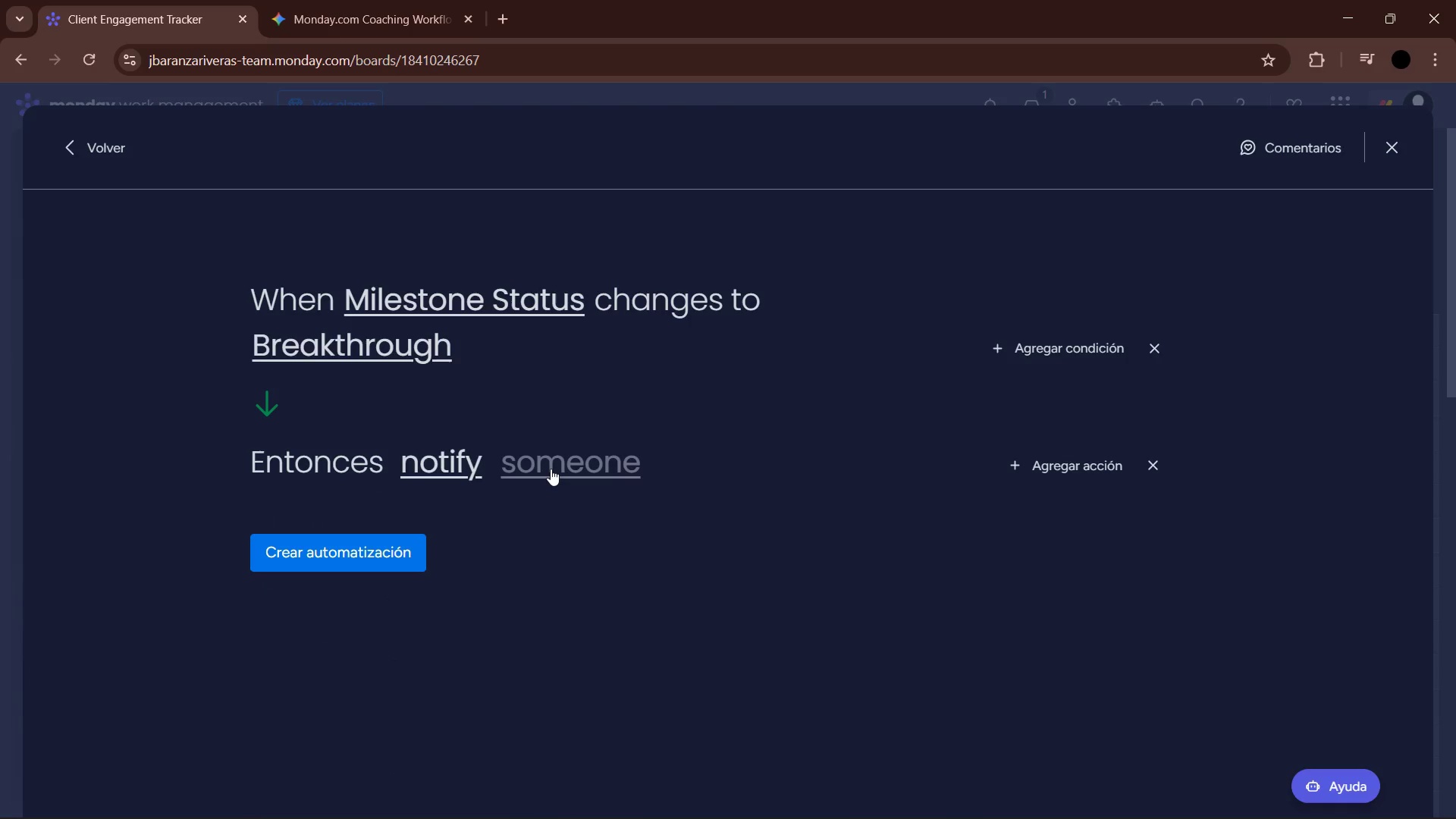 
left_click([915, 798])